 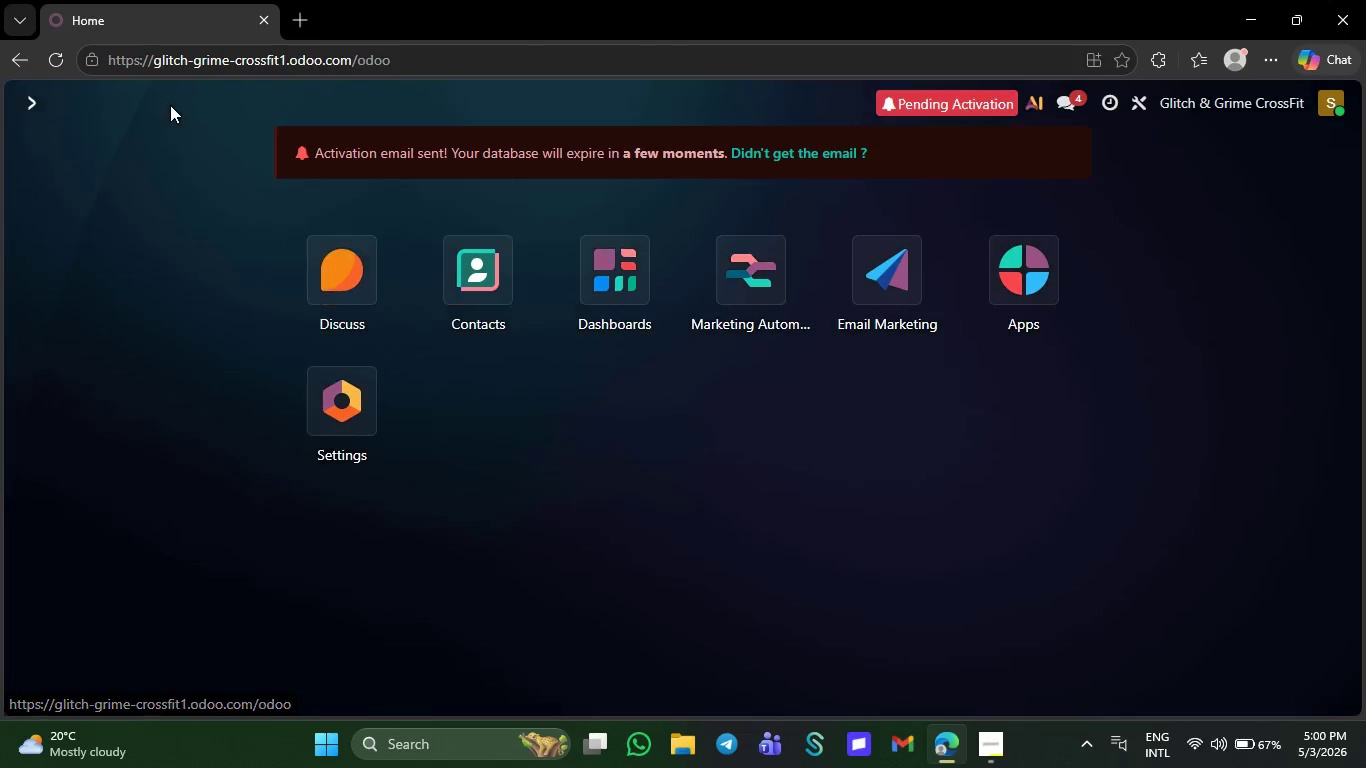 
key(Meta+G)
 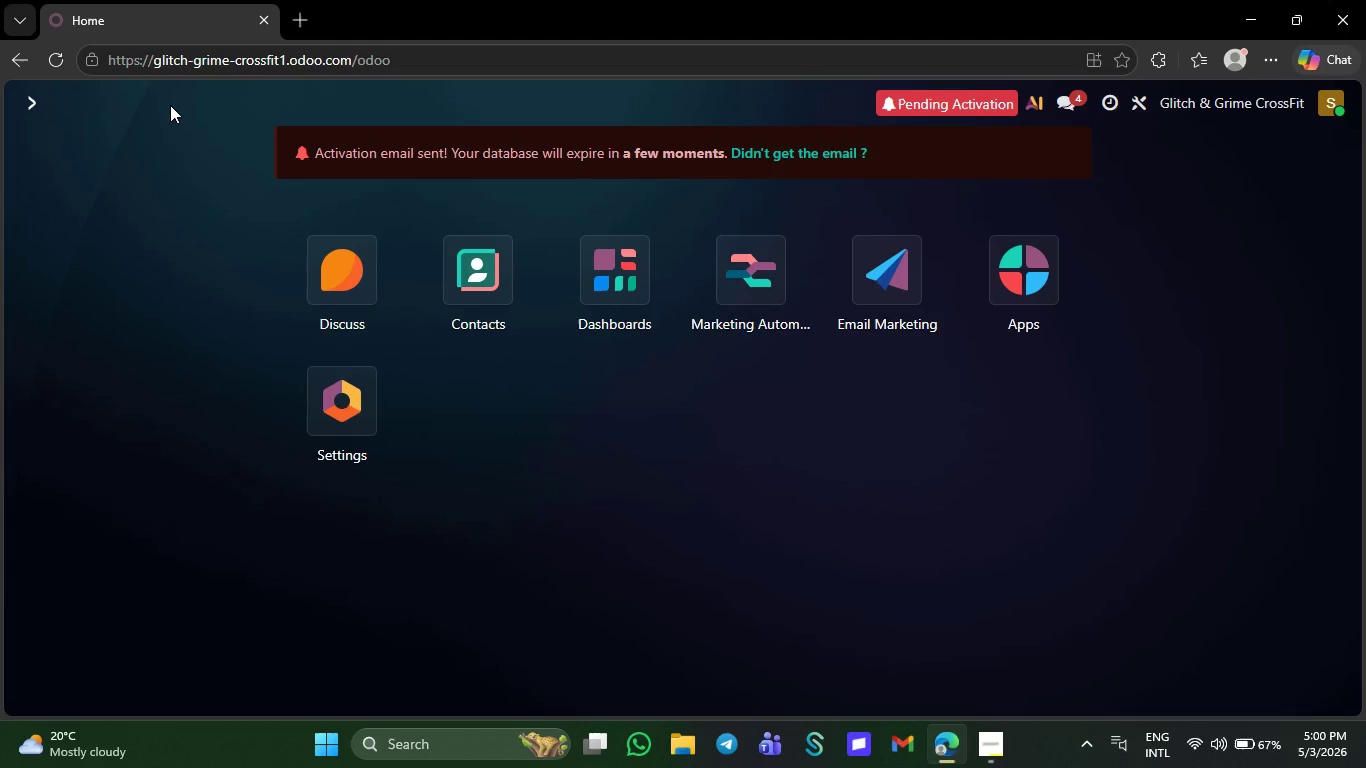 
wait(14.91)
 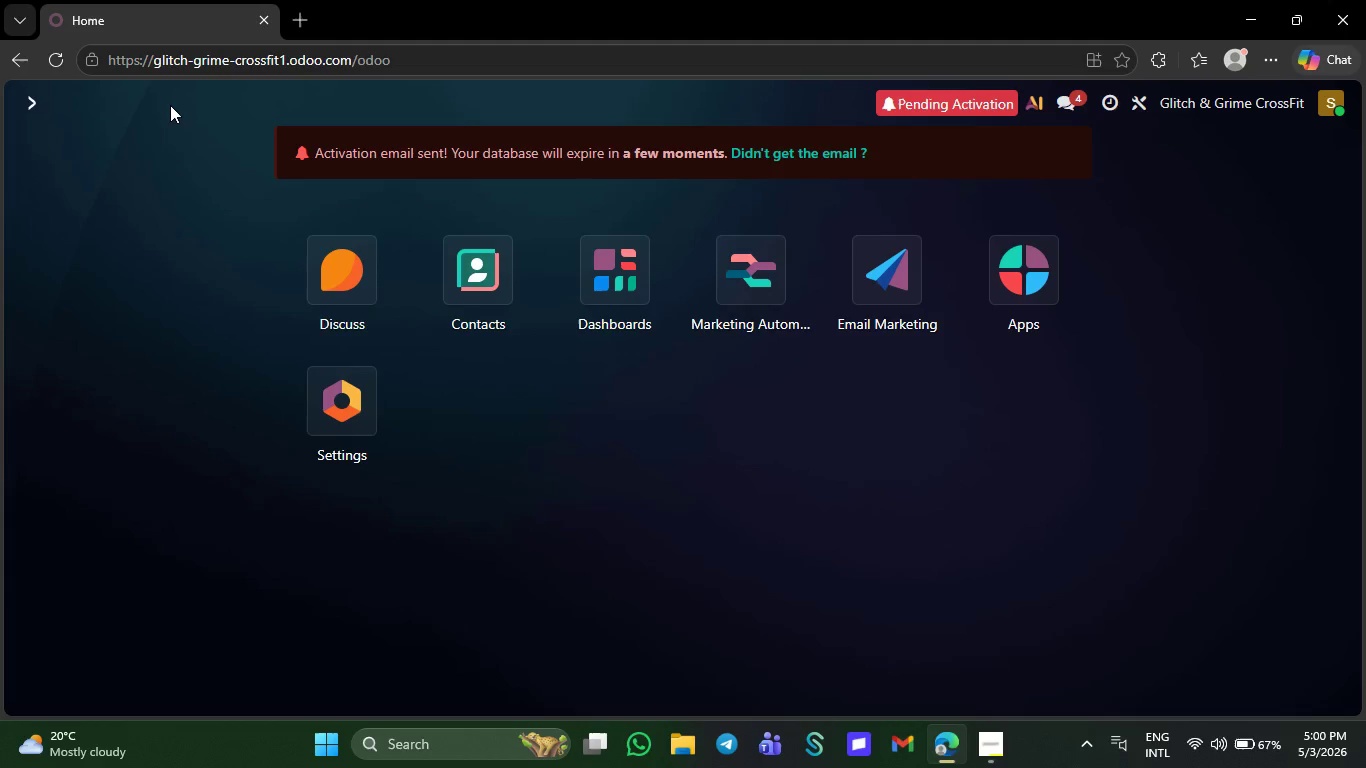 
left_click([995, 558])
 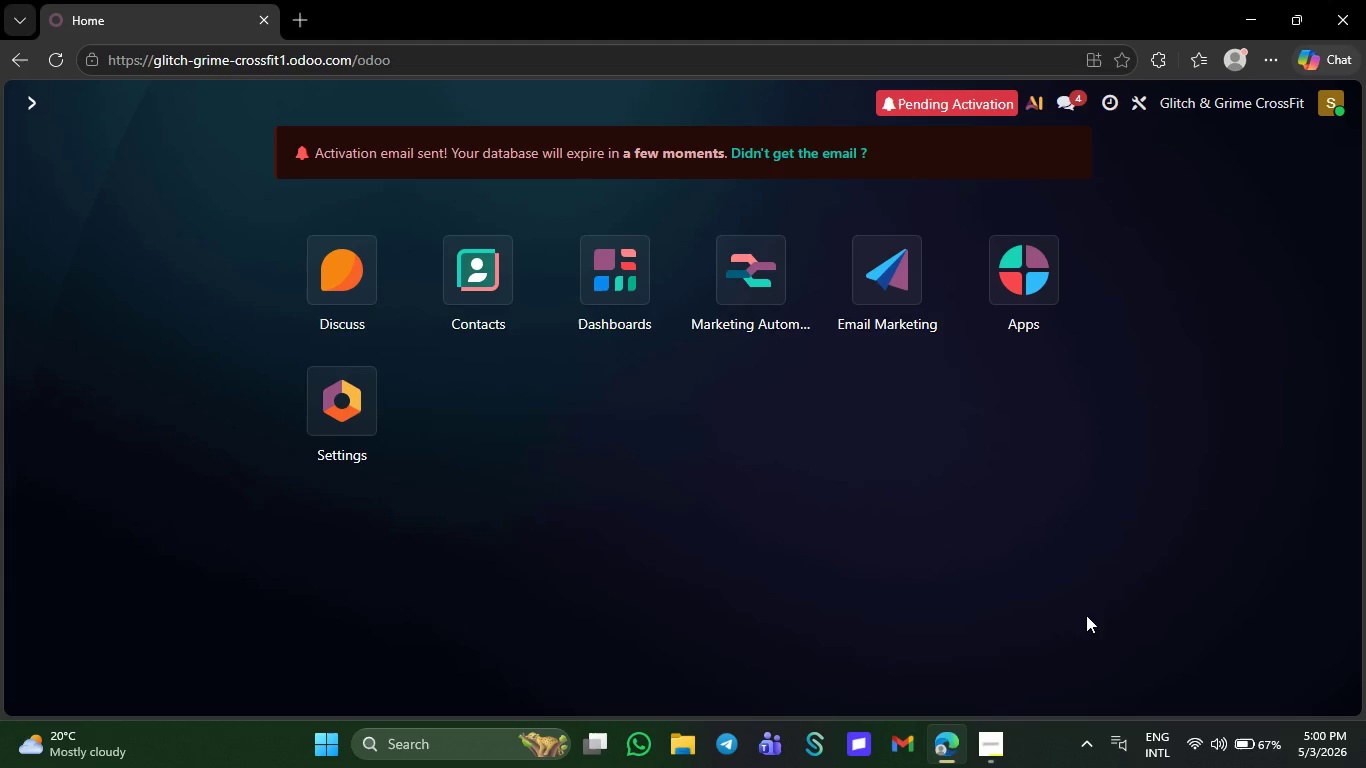 
left_click([1086, 615])
 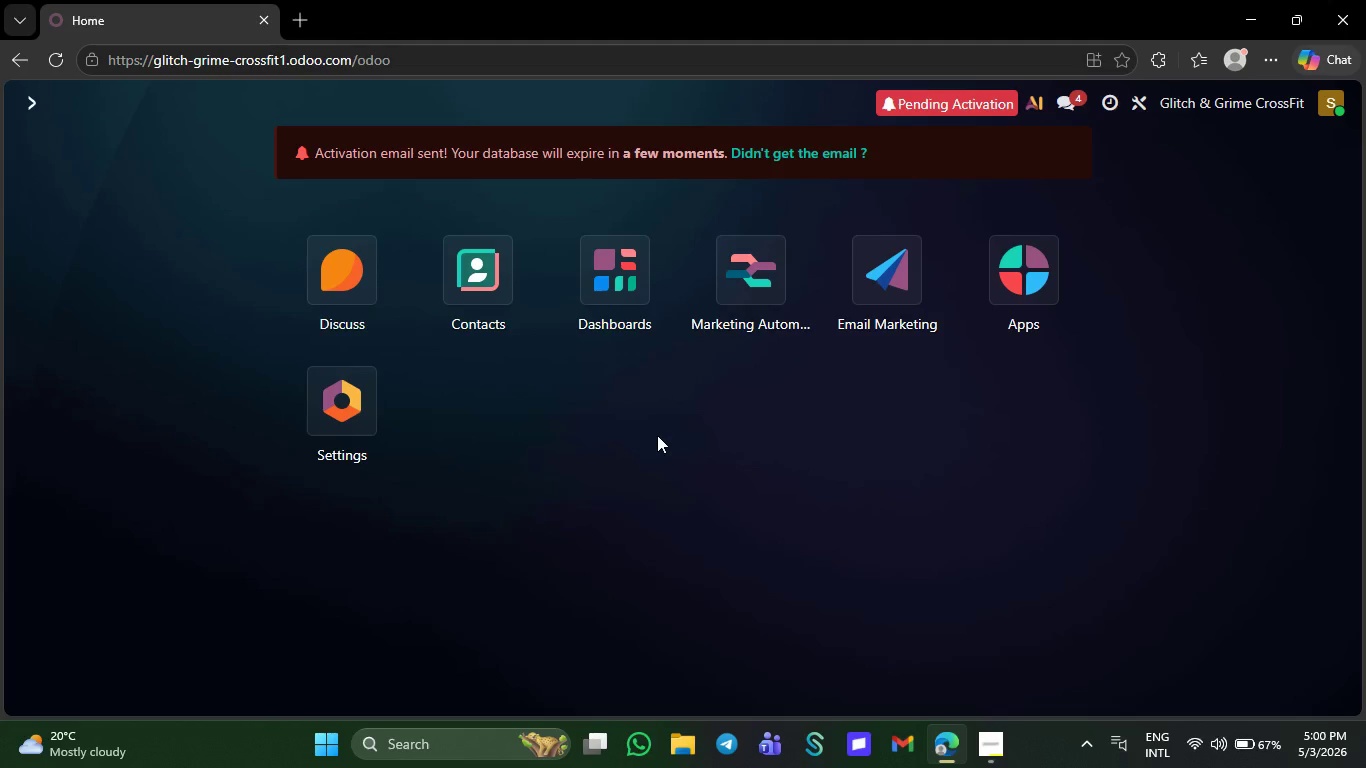 
left_click([657, 435])
 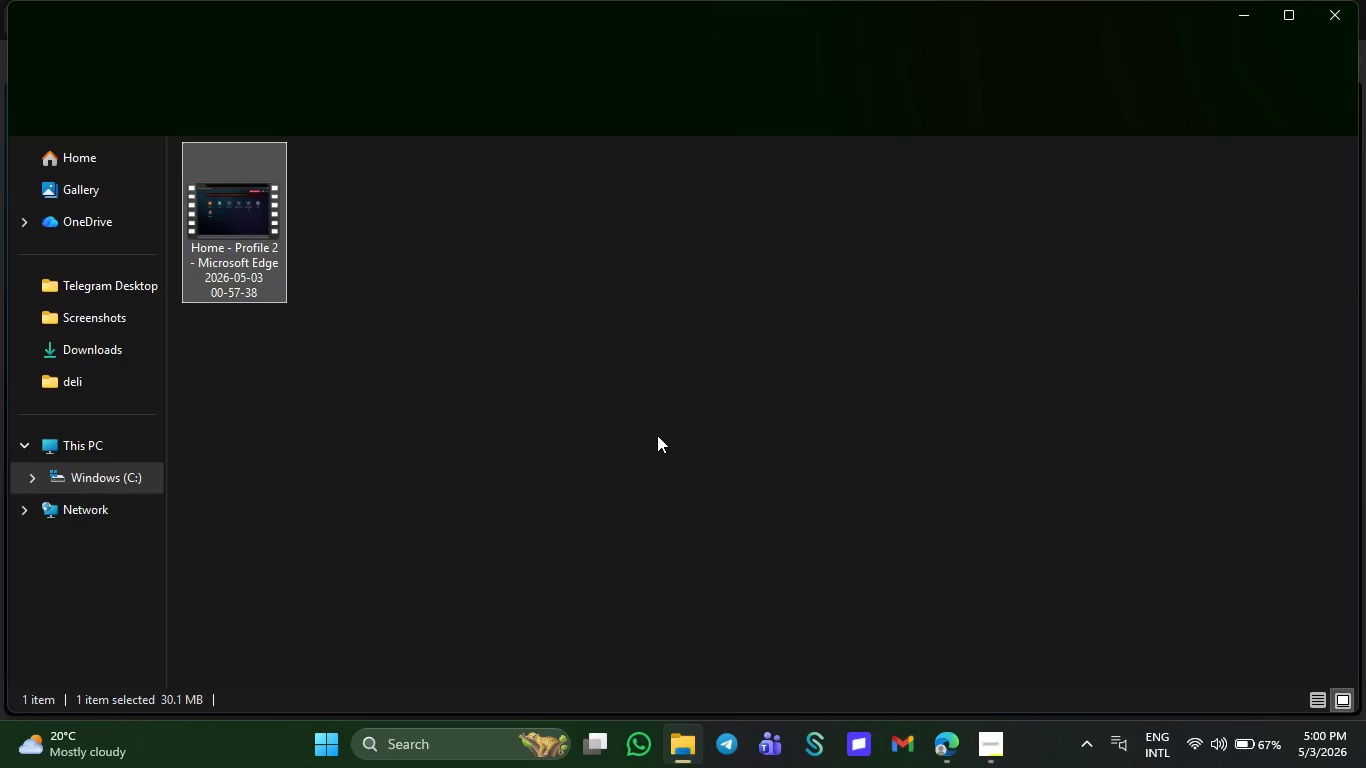 
key(Shift+Delete)
 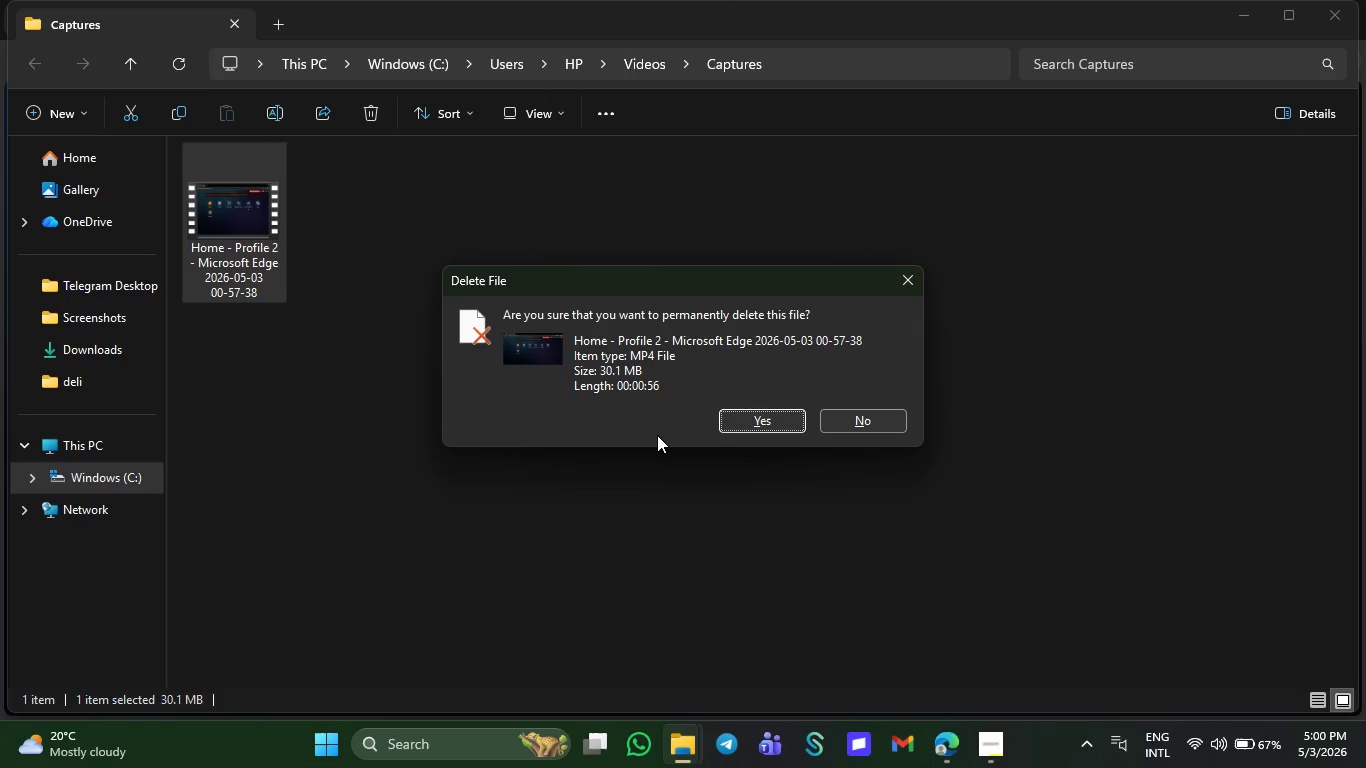 
key(NumpadEnter)
 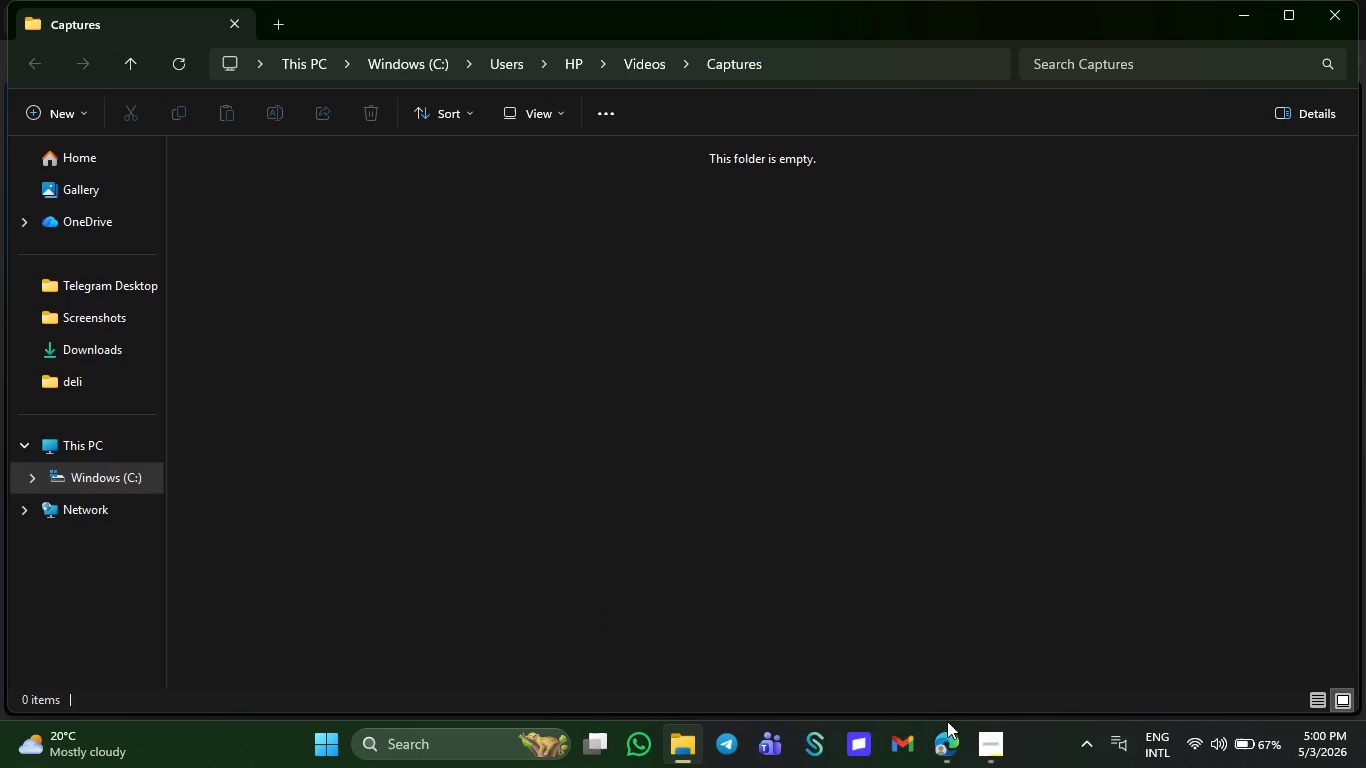 
left_click([943, 741])
 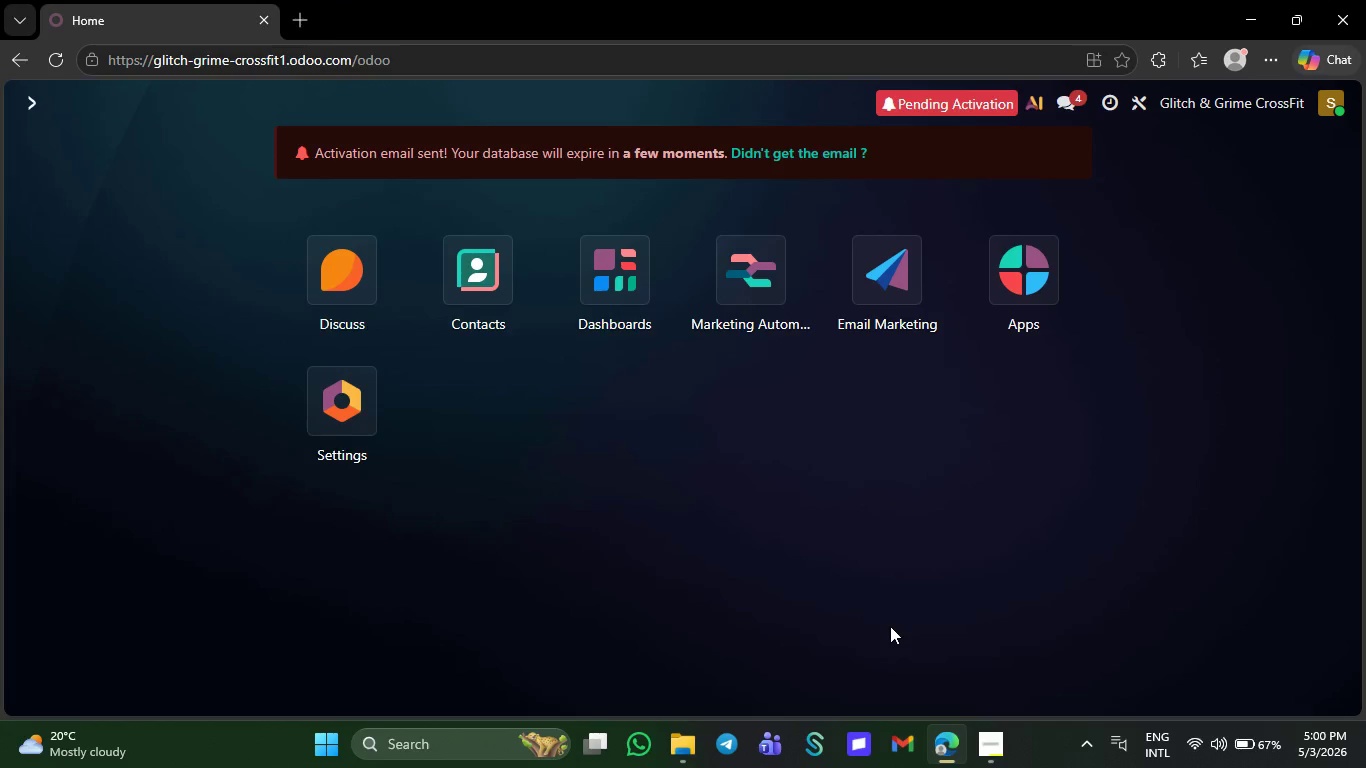 
key(Meta+G)
 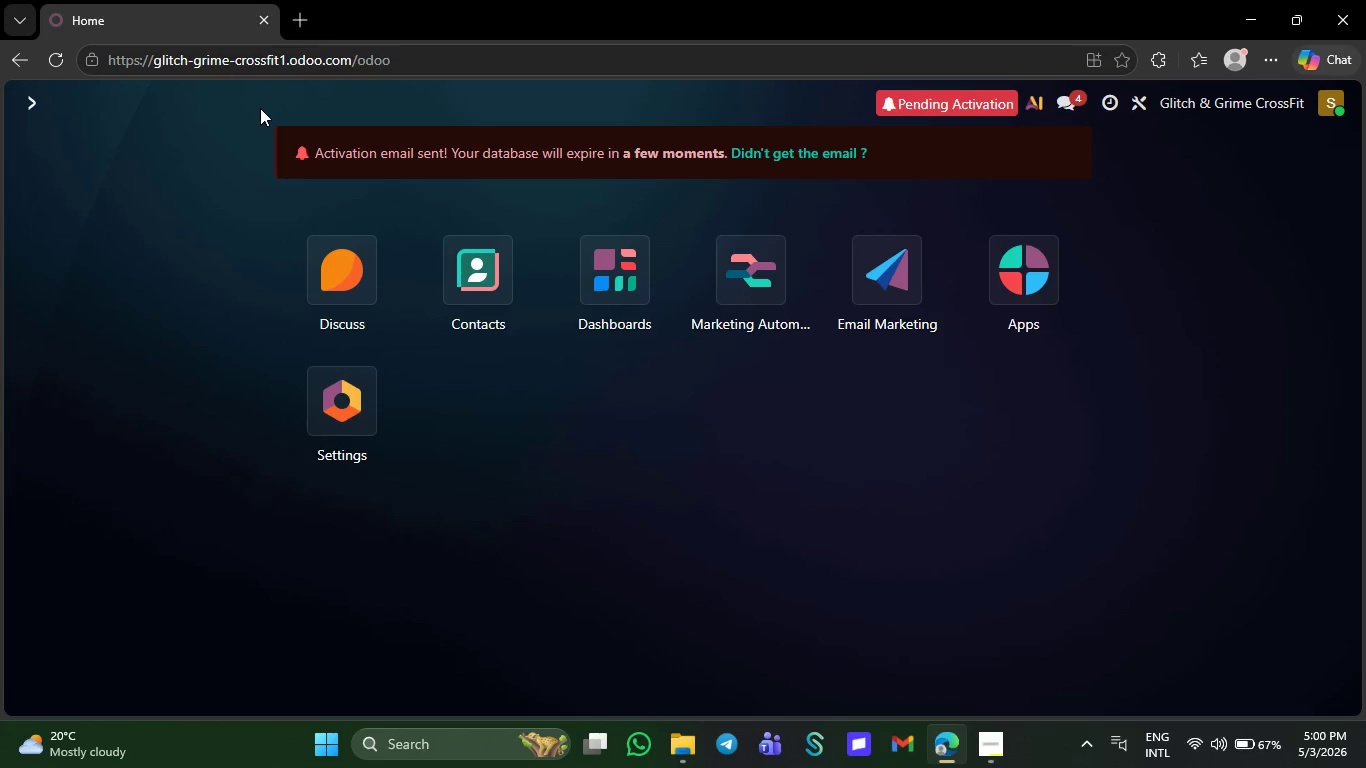 
left_click([220, 106])
 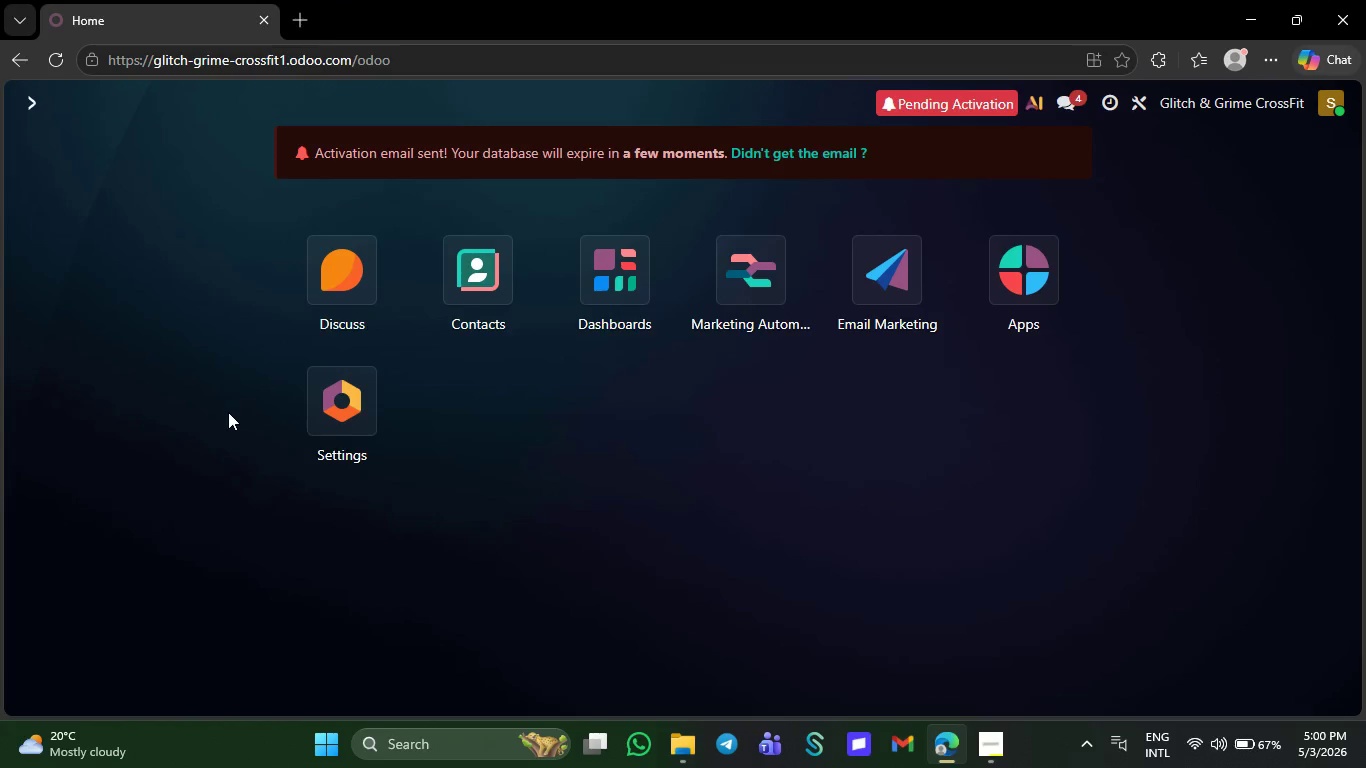 
left_click([228, 412])
 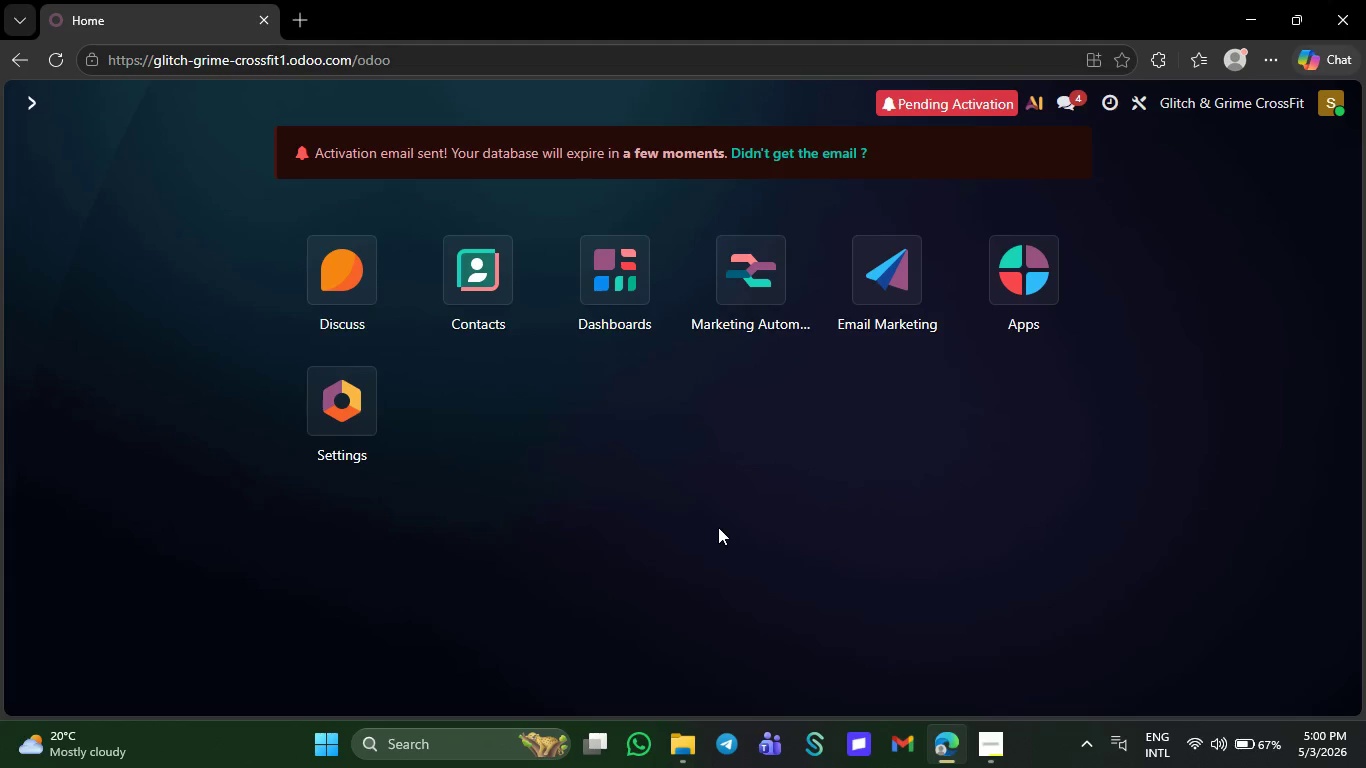 
wait(5.94)
 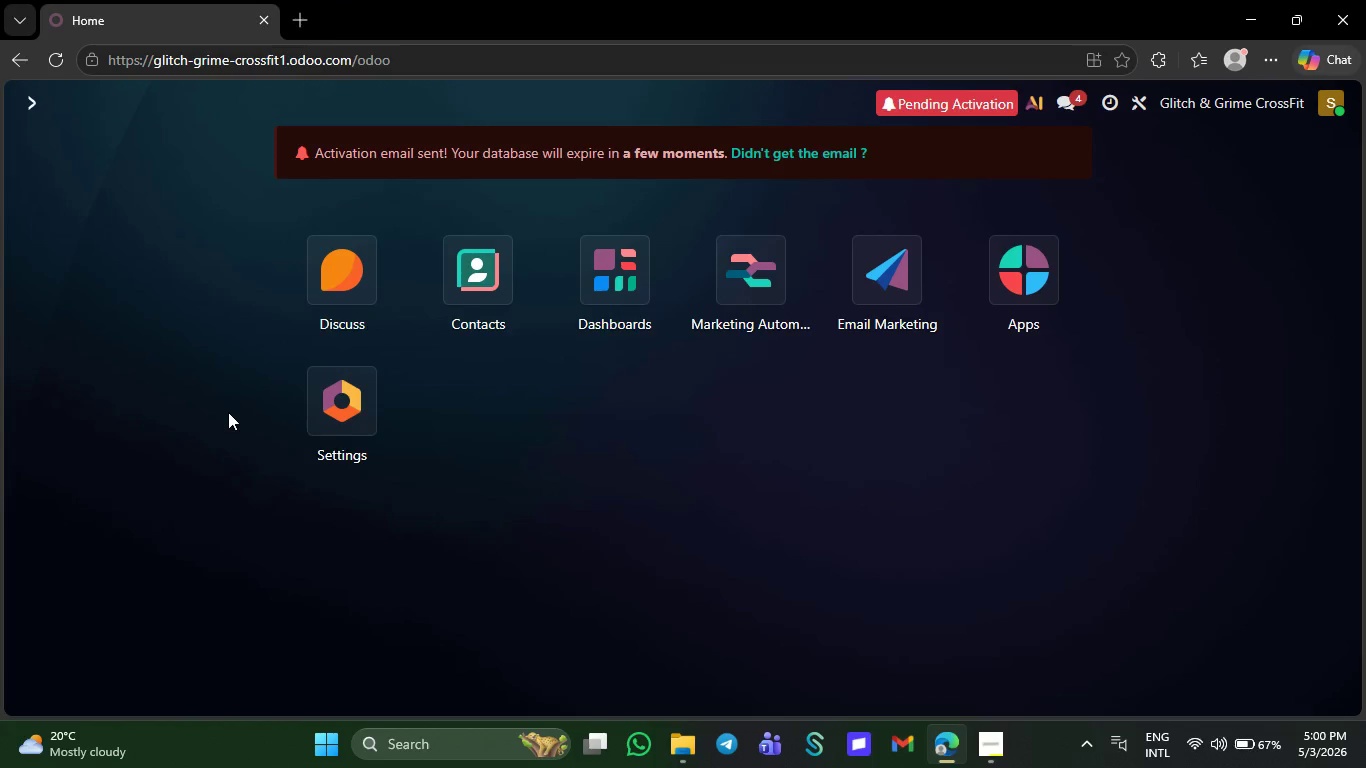 
left_click([876, 297])
 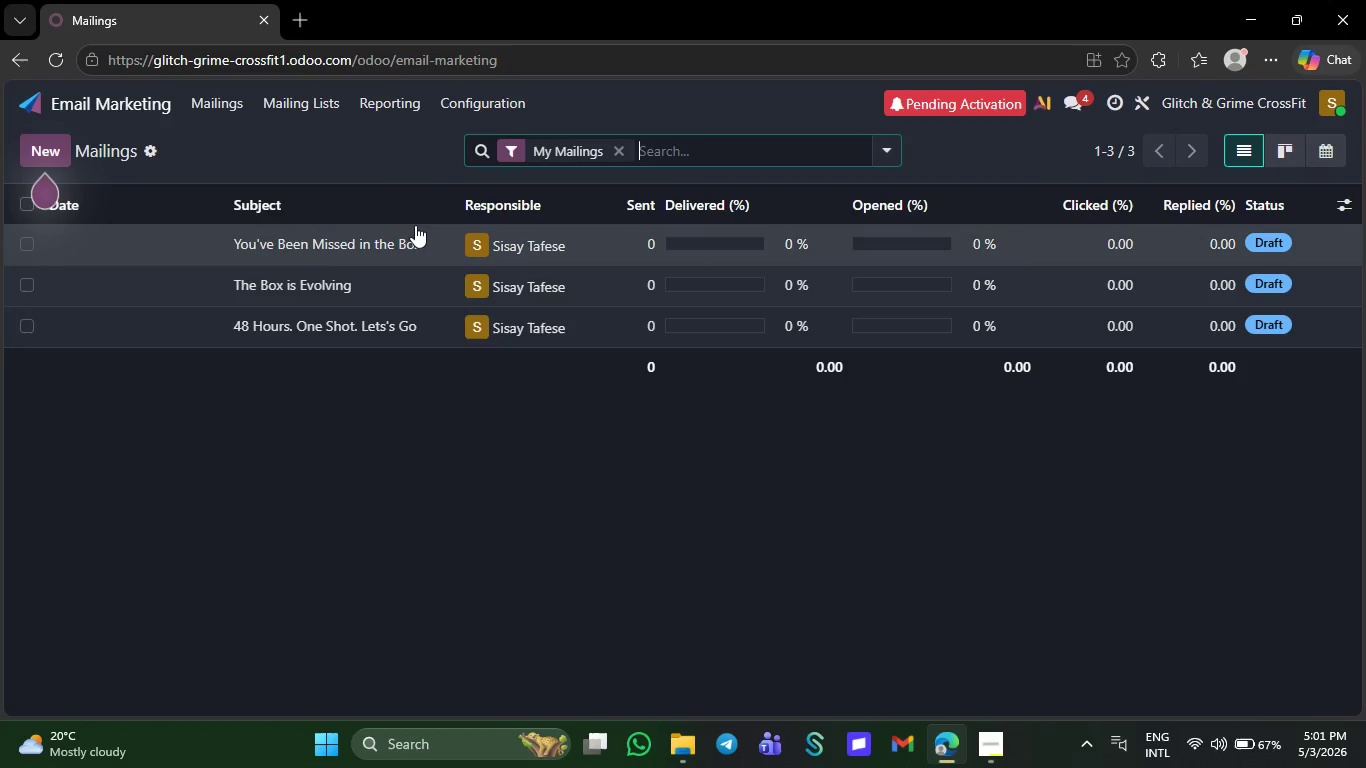 
wait(5.69)
 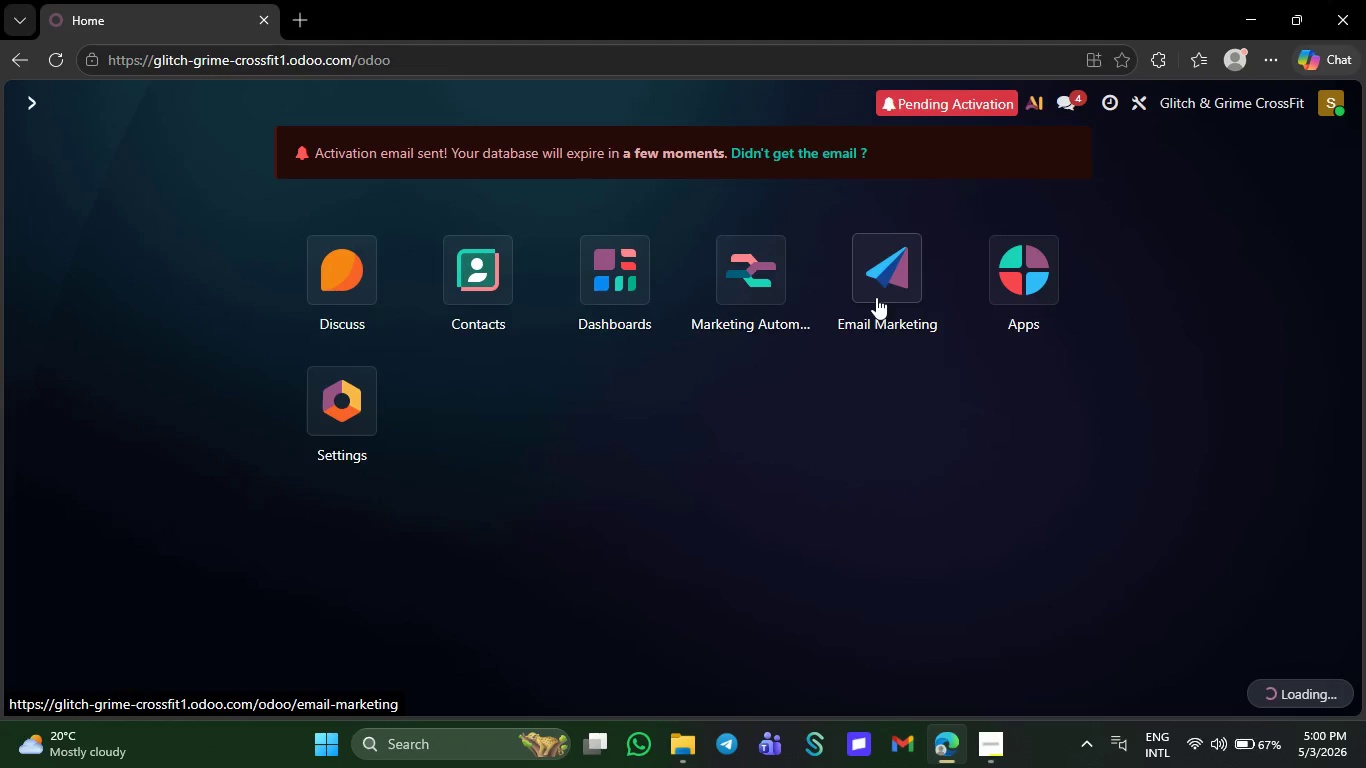 
double_click([408, 235])
 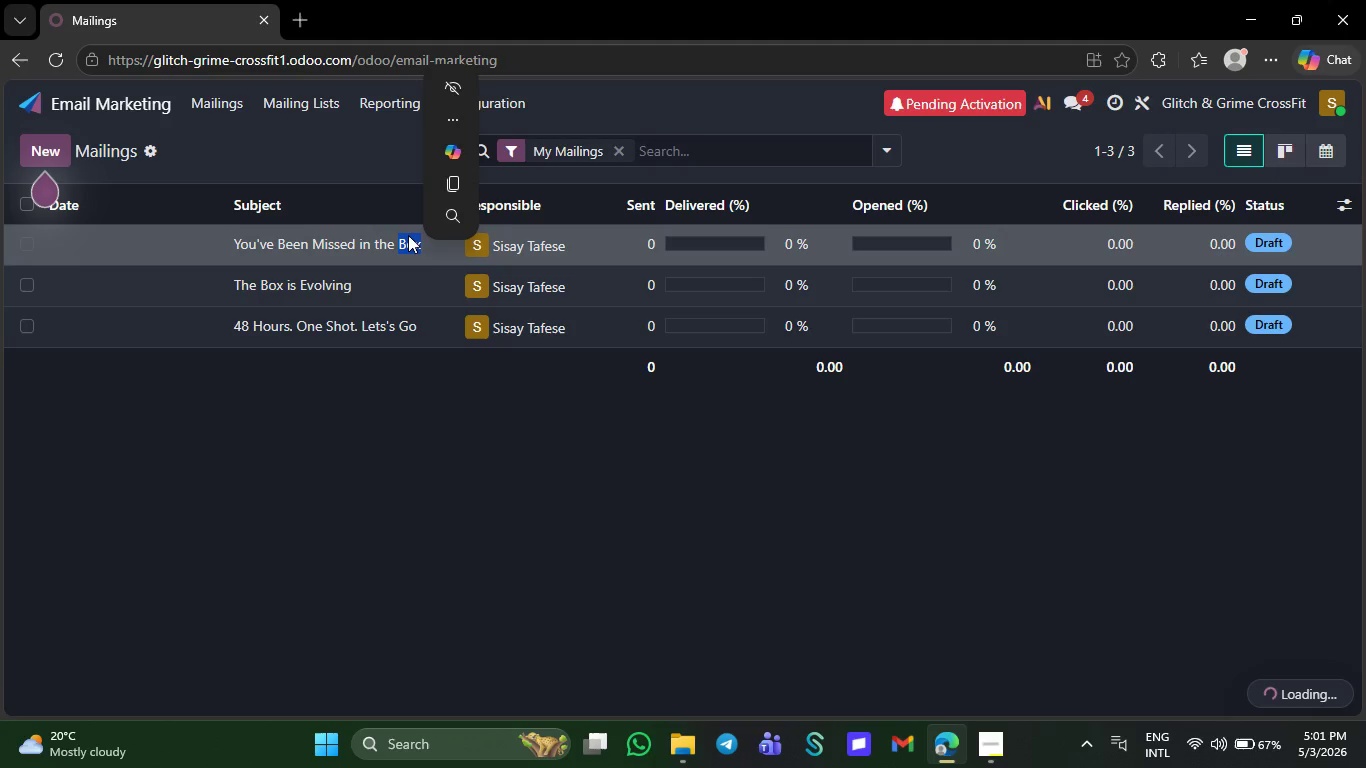 
left_click([435, 469])
 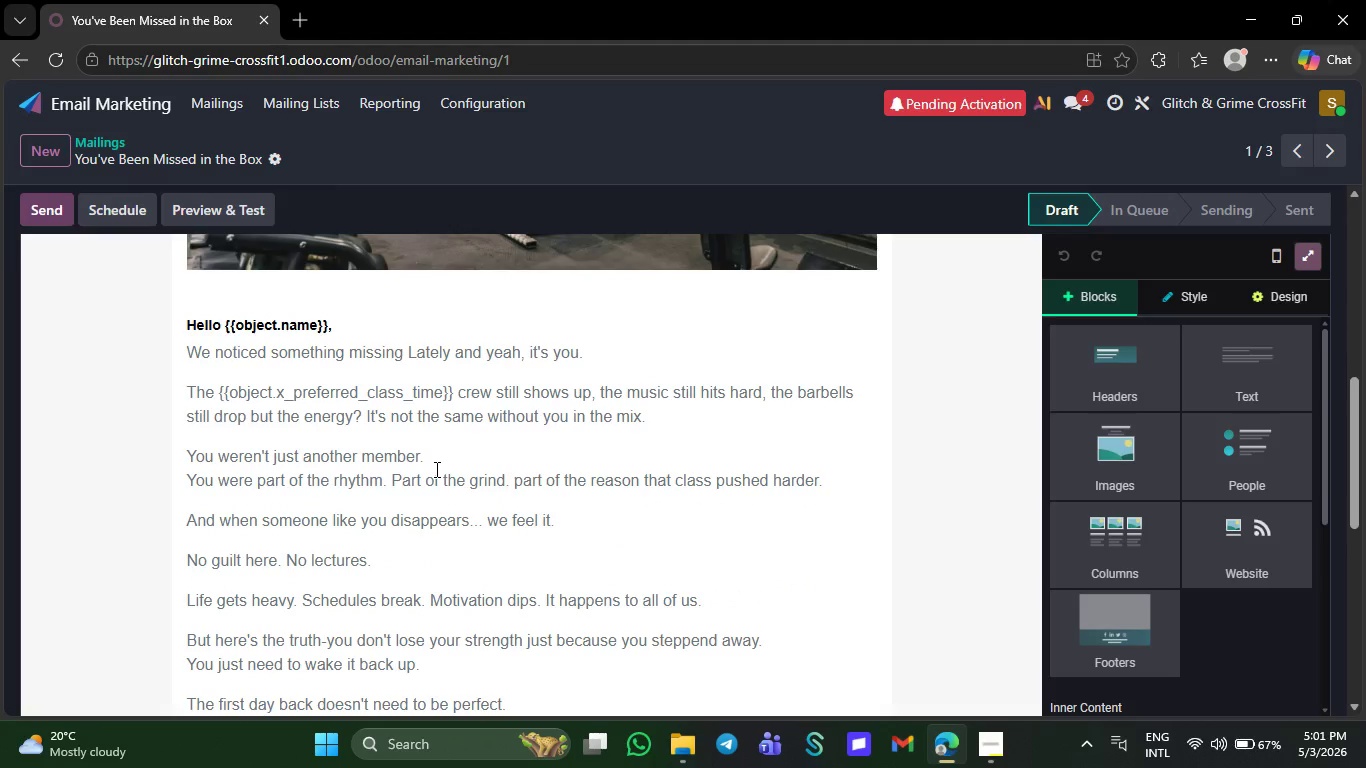 
wait(15.33)
 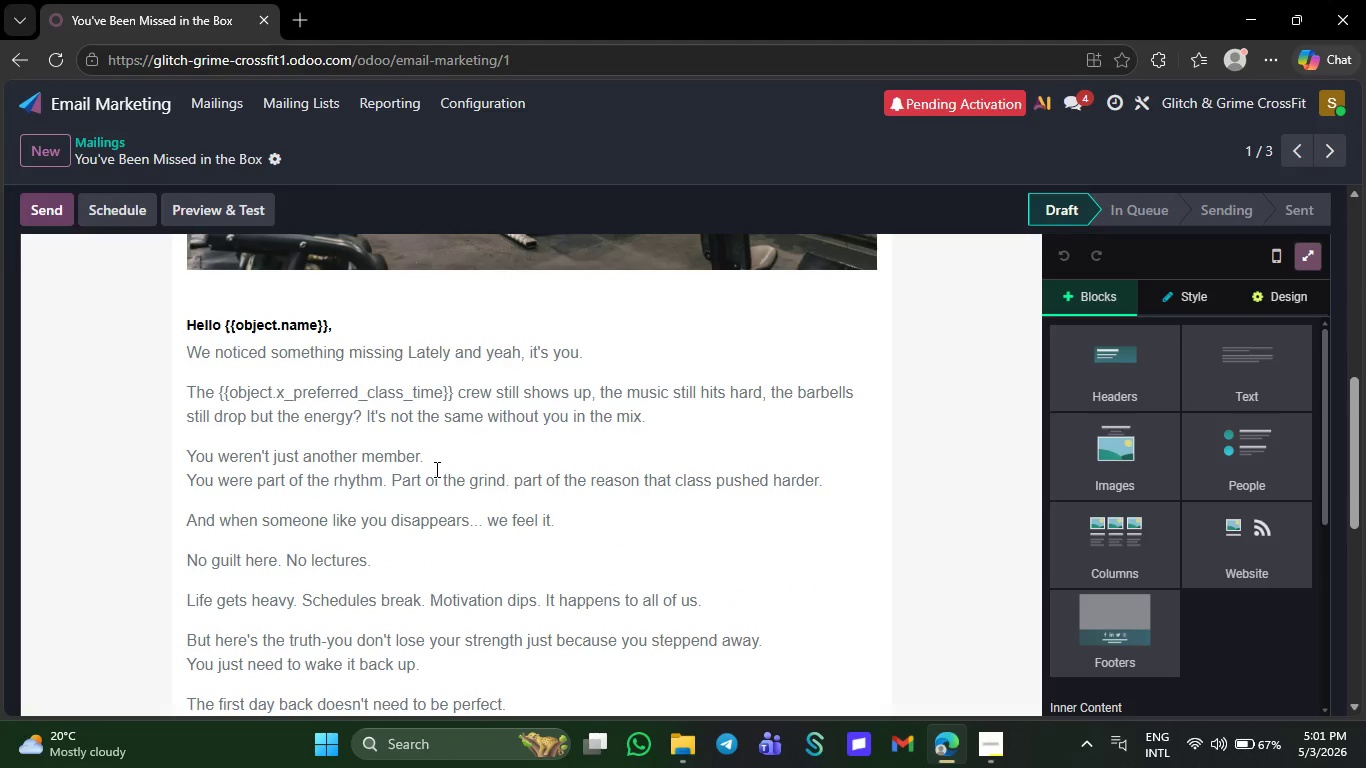 
left_click([1278, 59])
 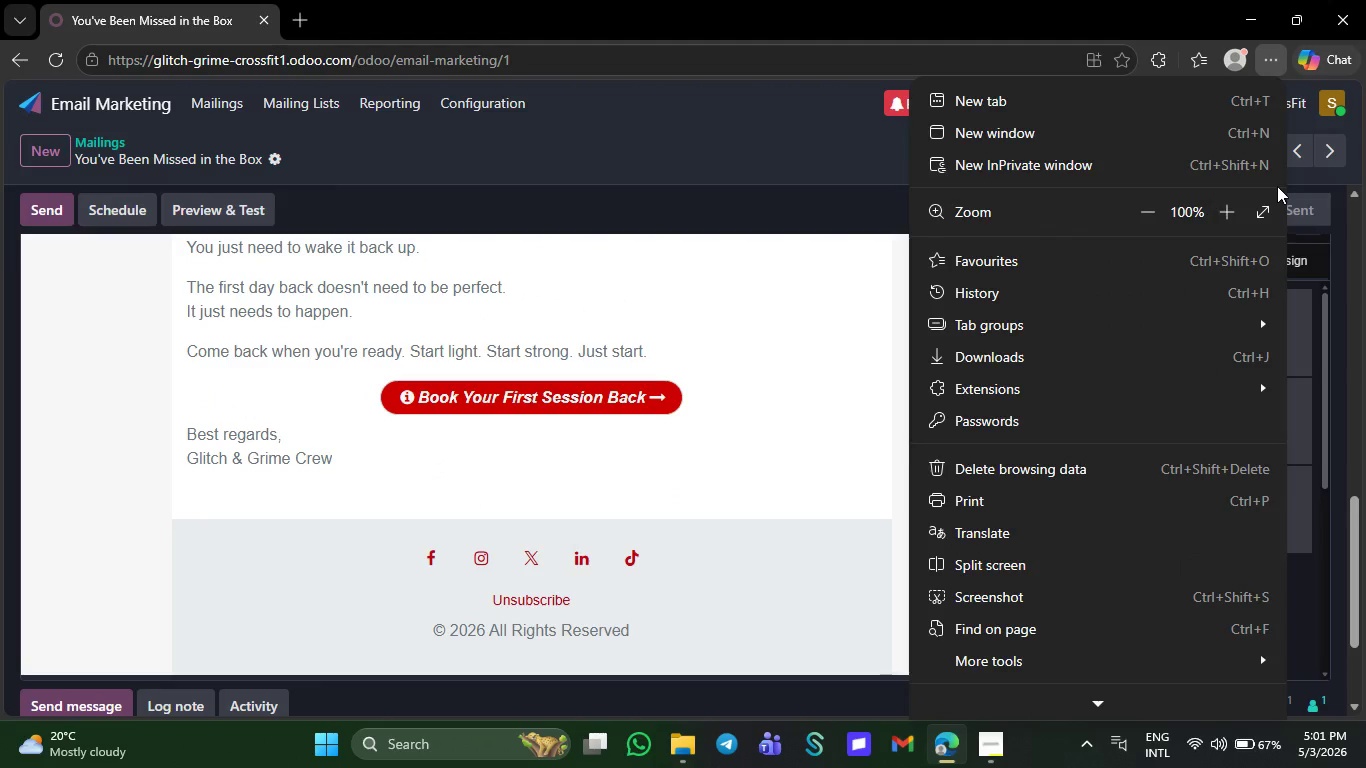 
left_click([1257, 208])
 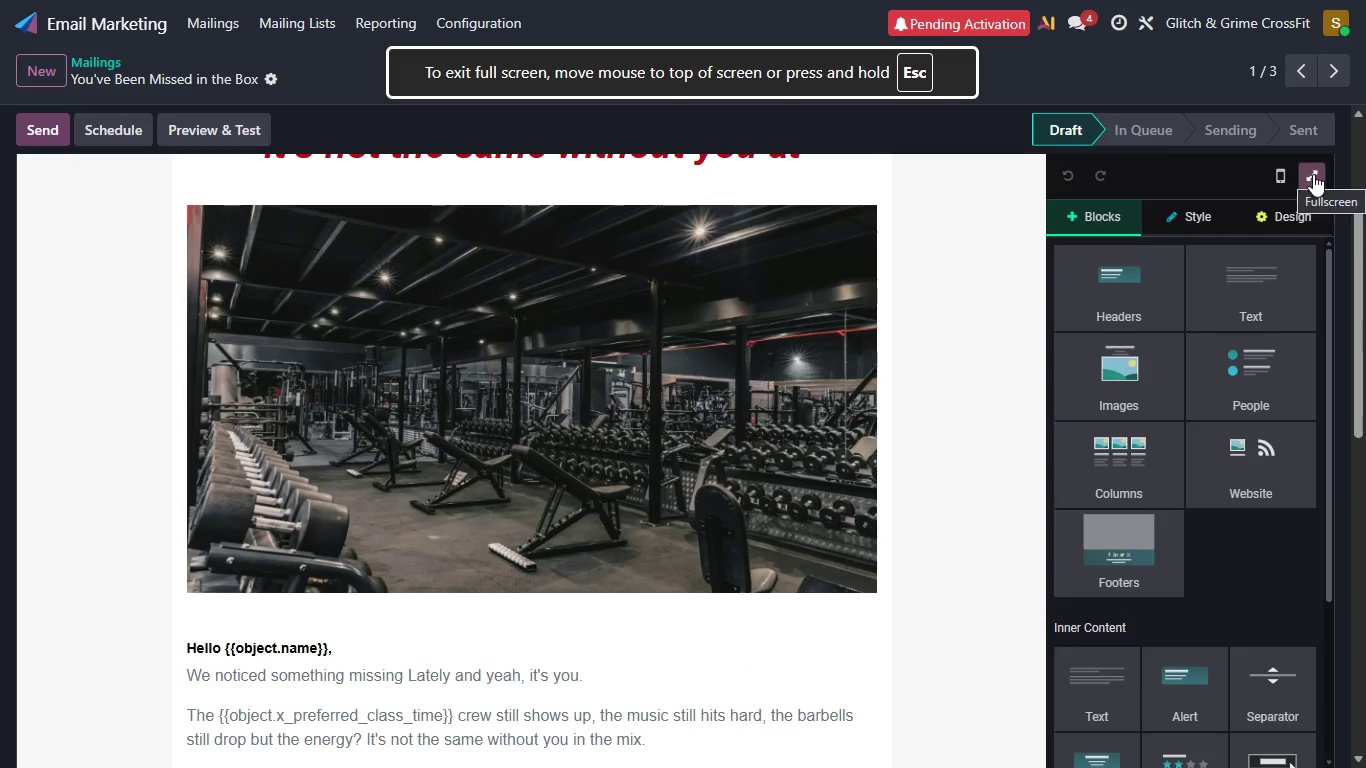 
left_click([1280, 175])
 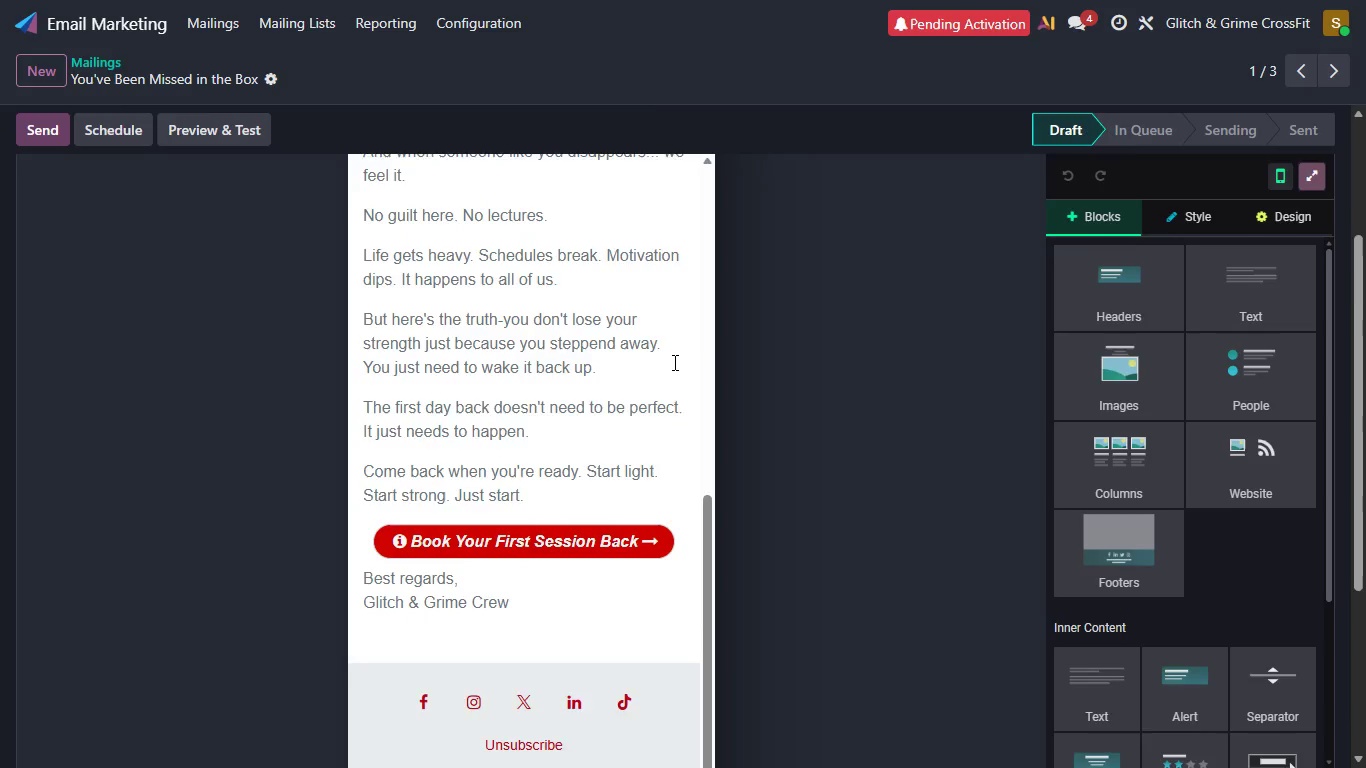 
wait(15.84)
 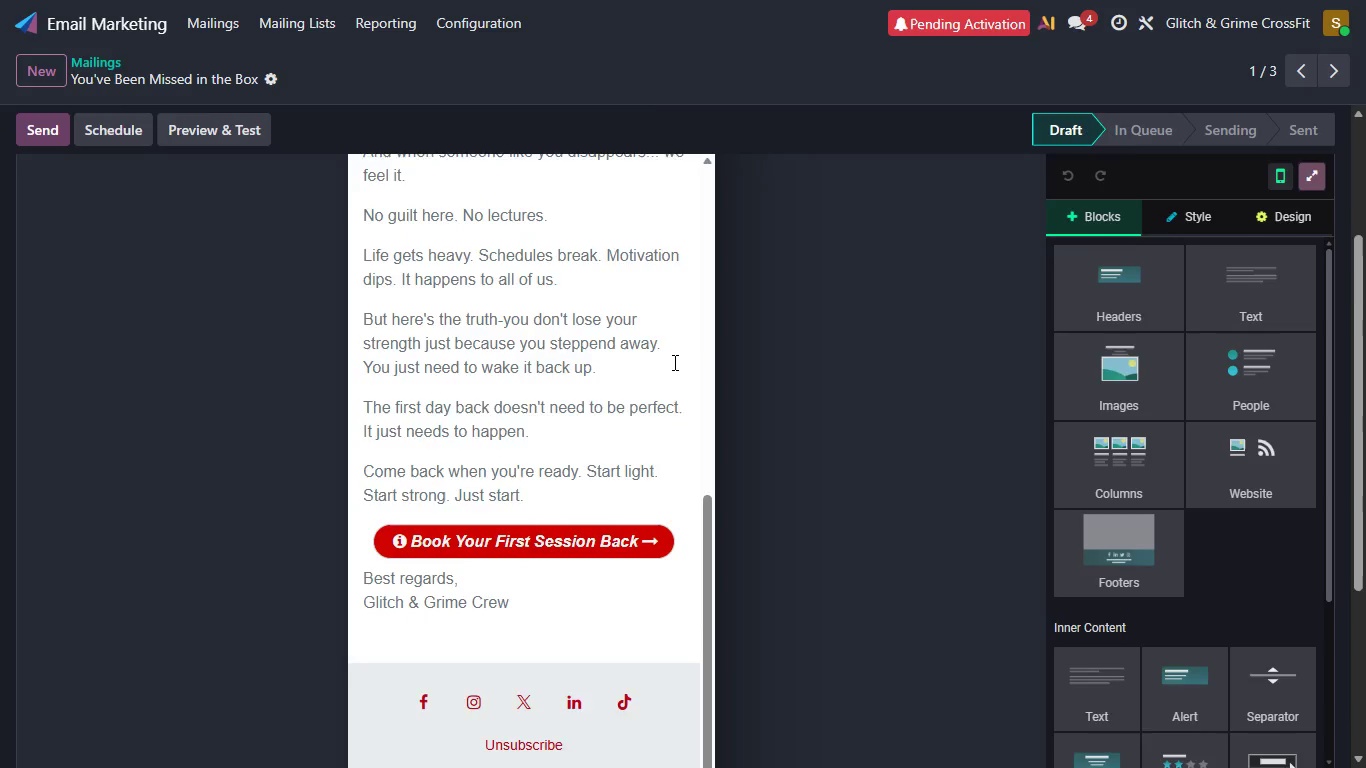 
left_click([1289, 27])
 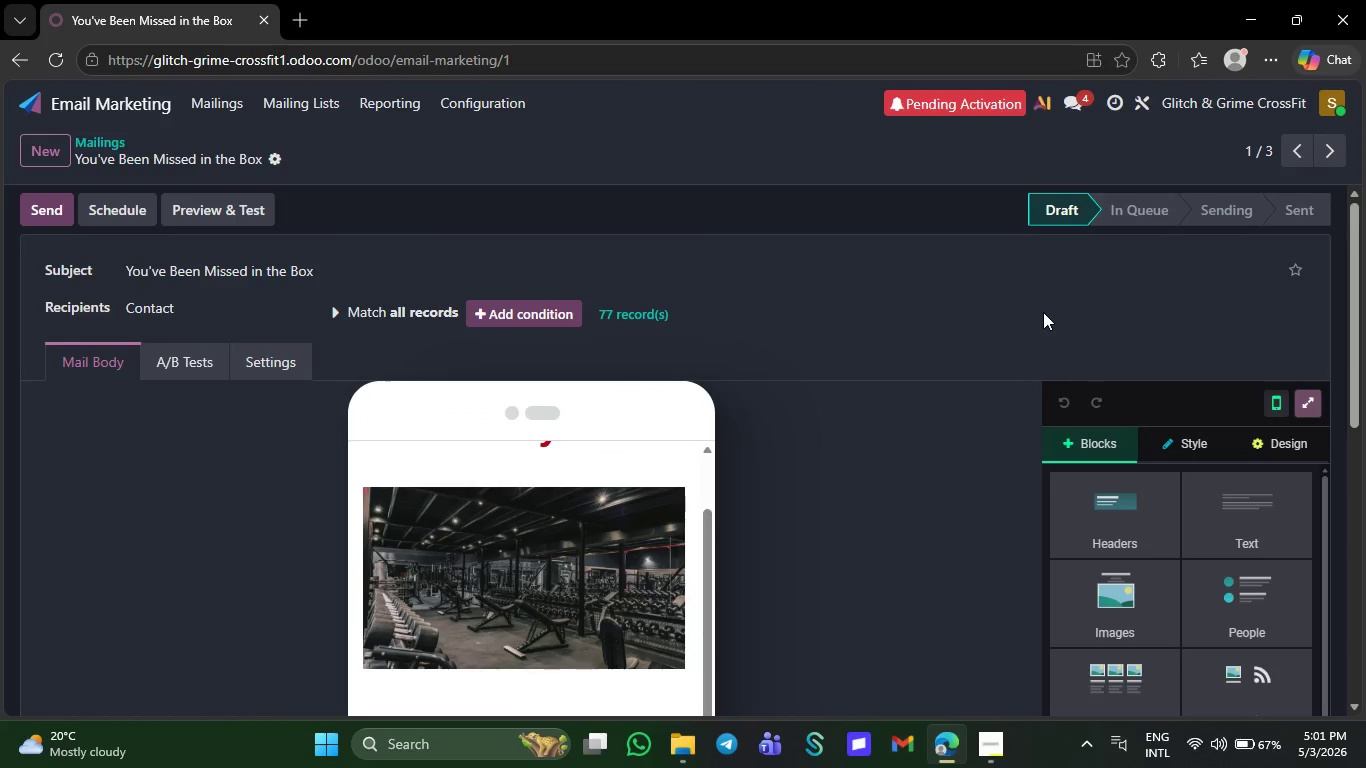 
key(Meta+G)
 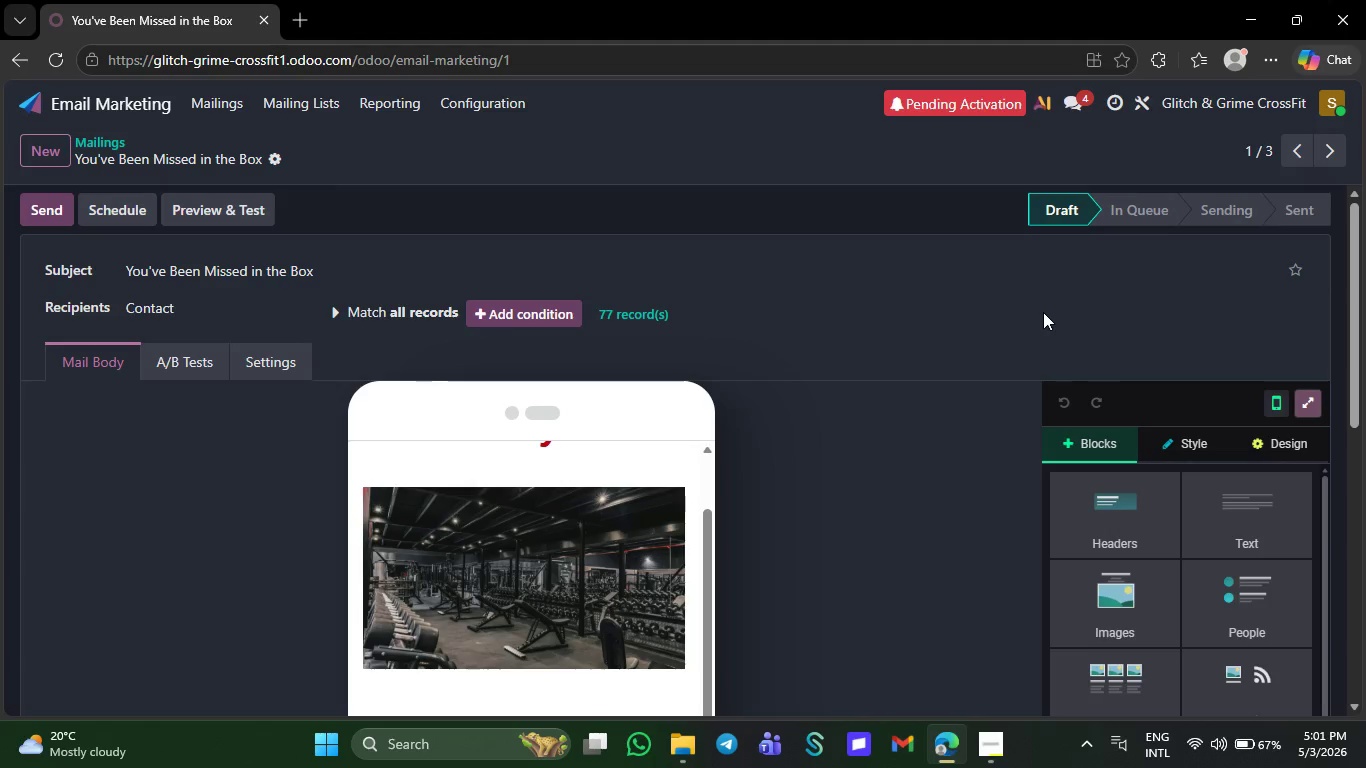 
wait(8.51)
 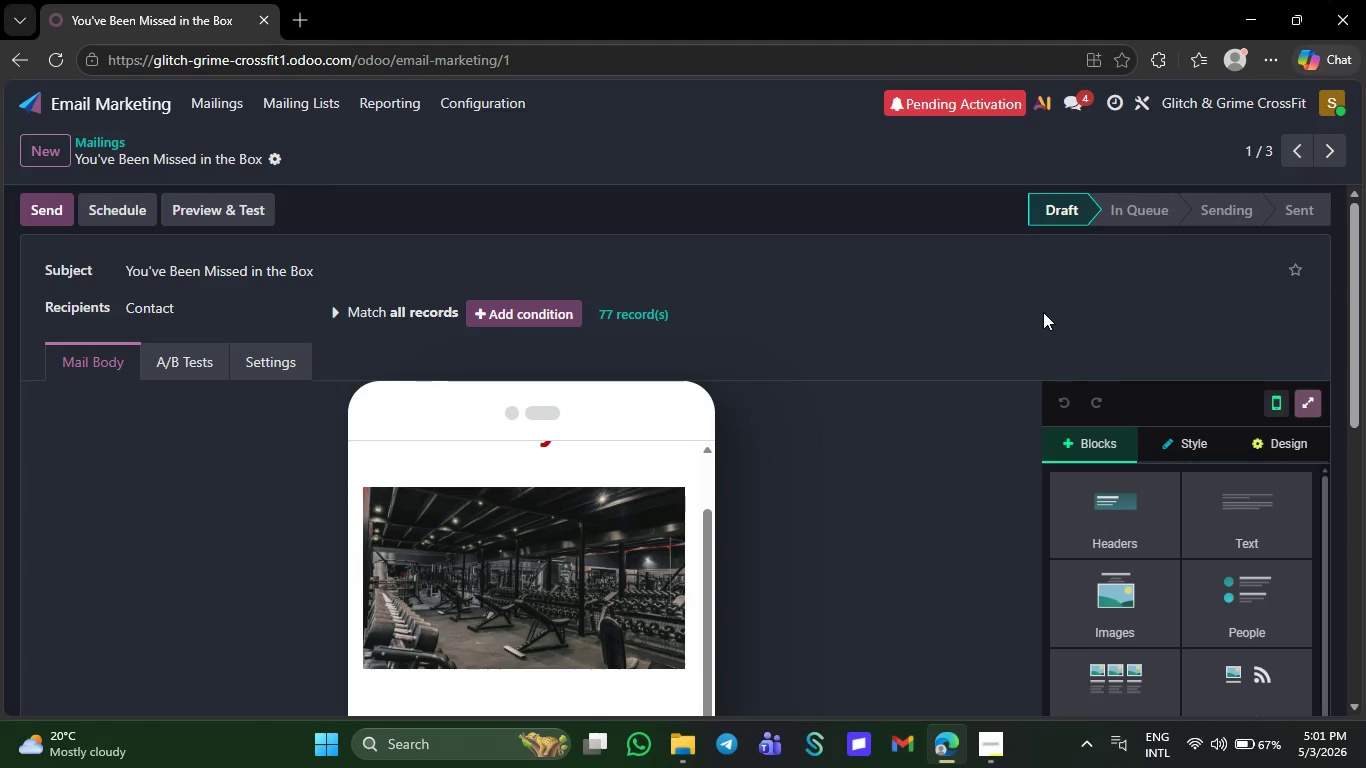 
left_click([468, 172])
 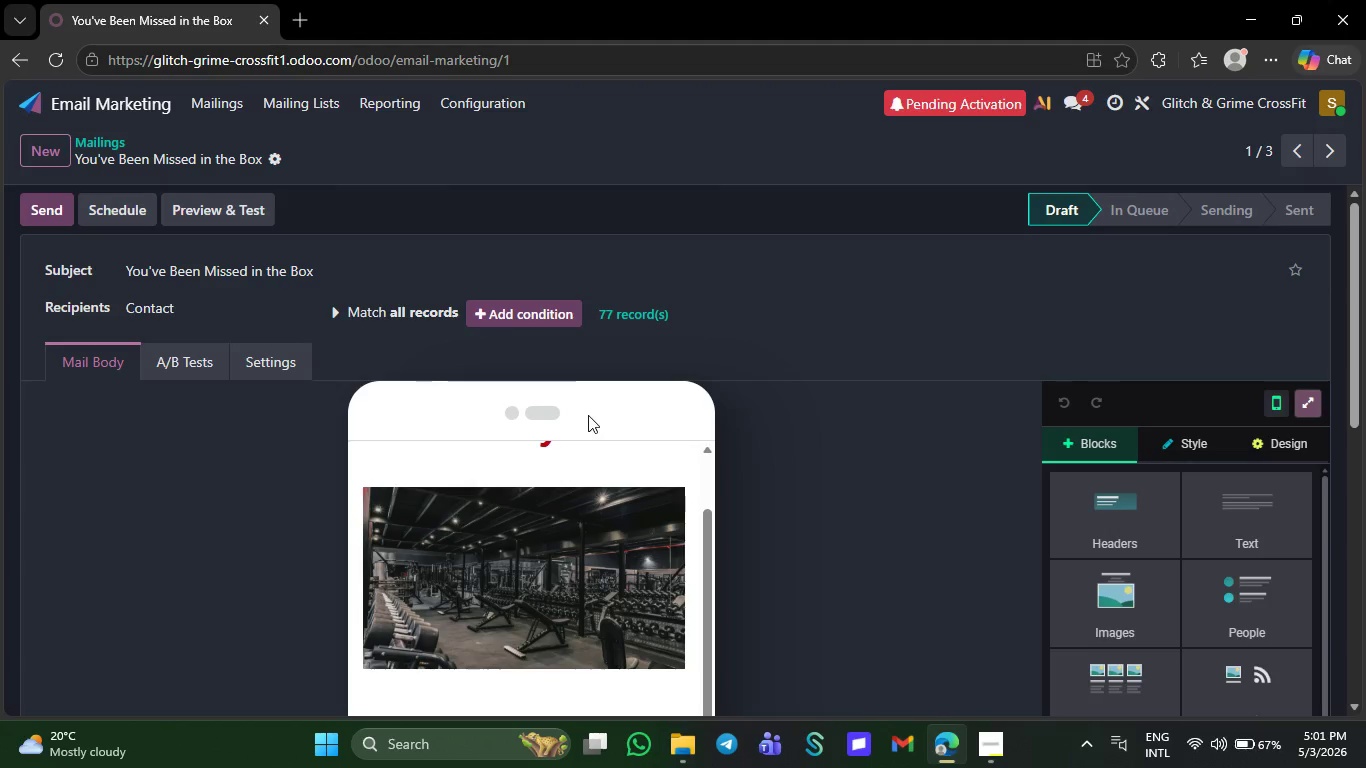 
left_click([587, 434])
 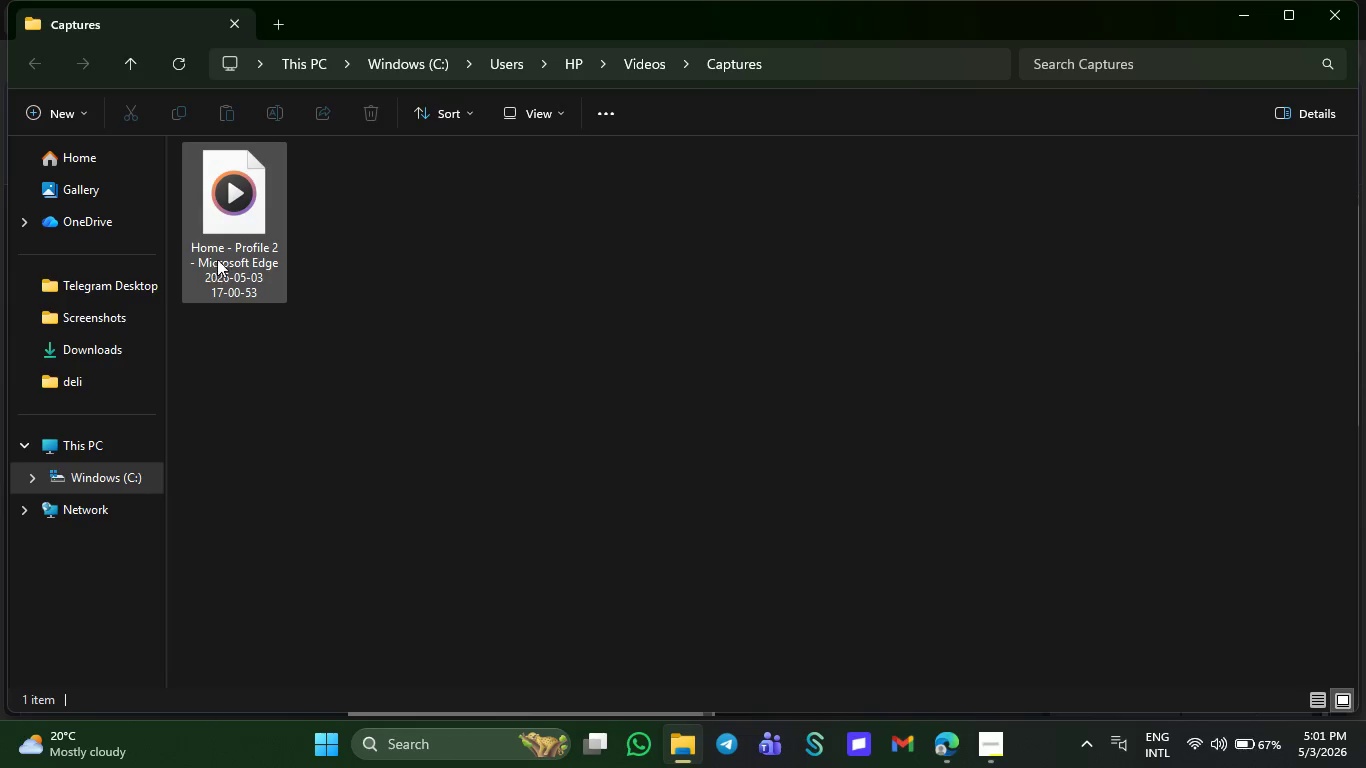 
left_click([246, 256])
 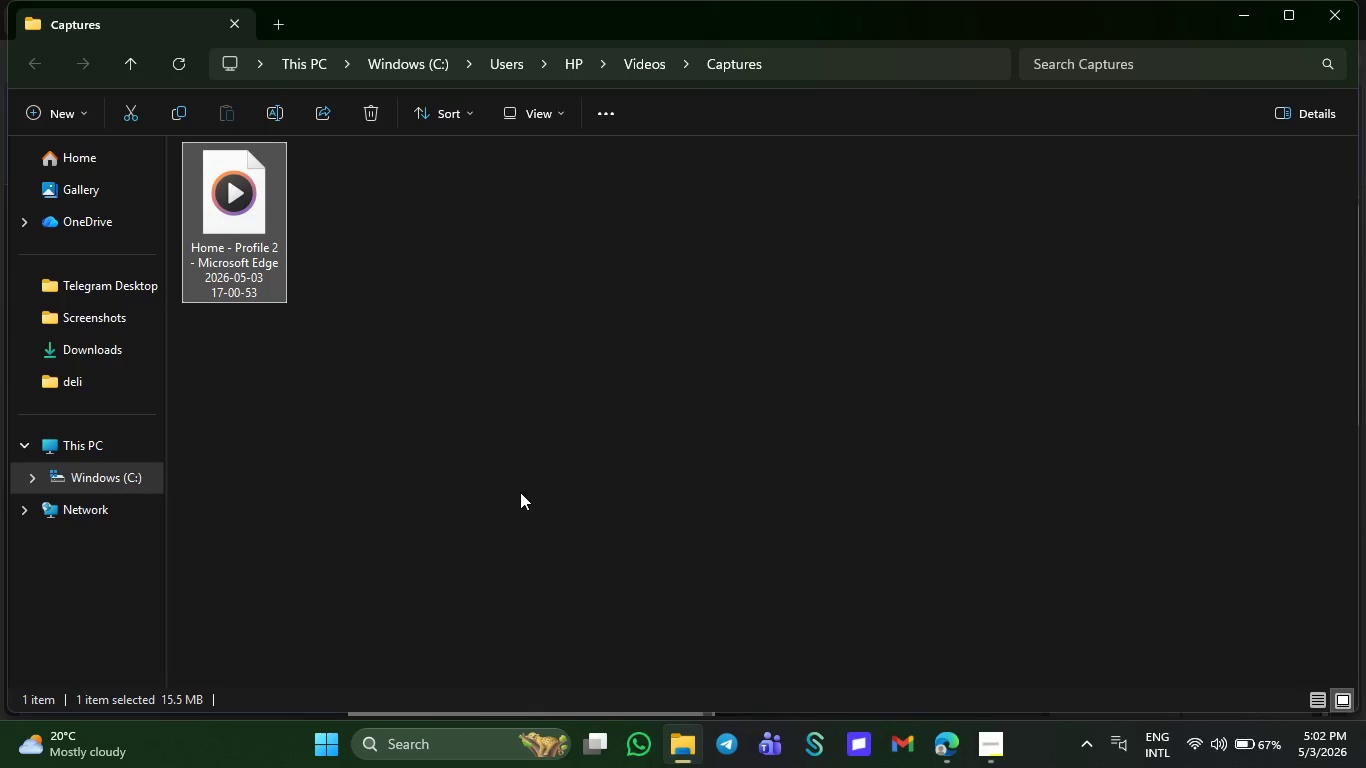 
key(Shift+Delete)
 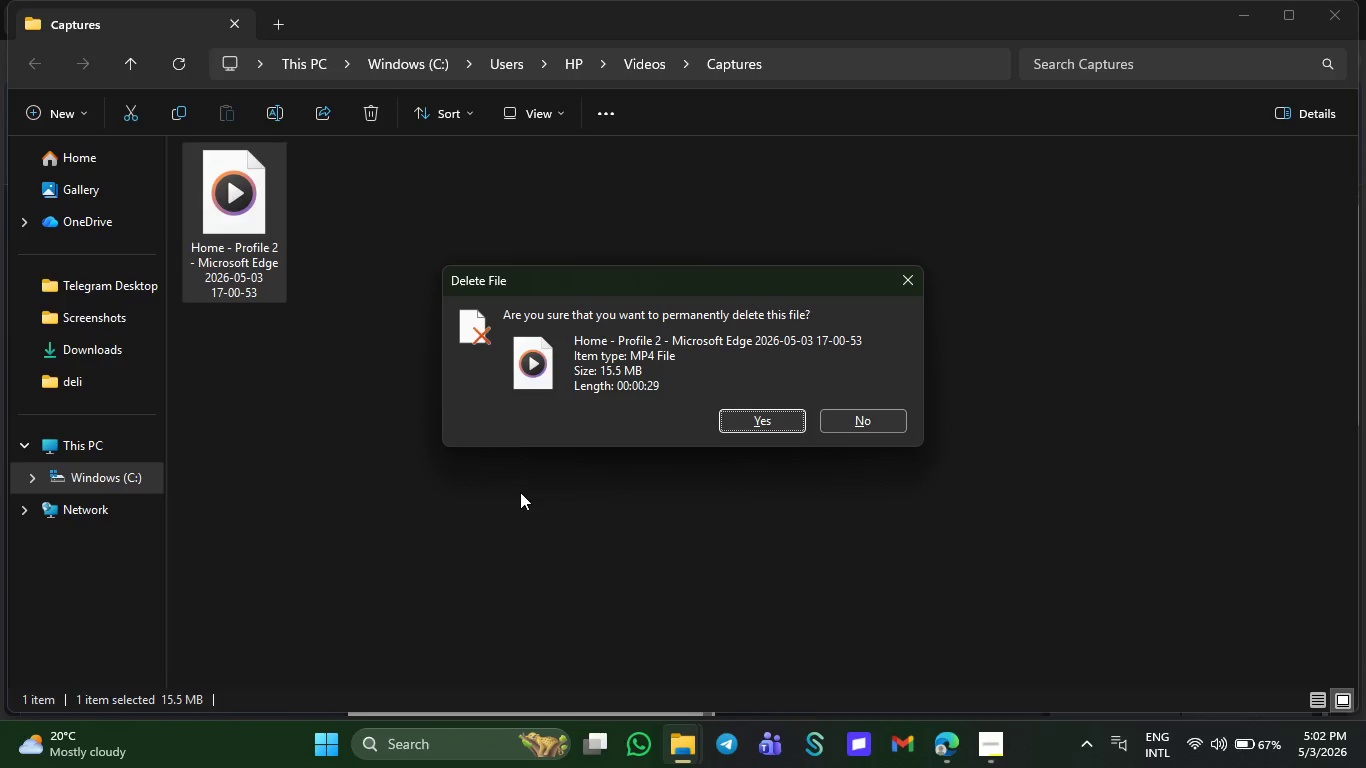 
key(NumpadEnter)
 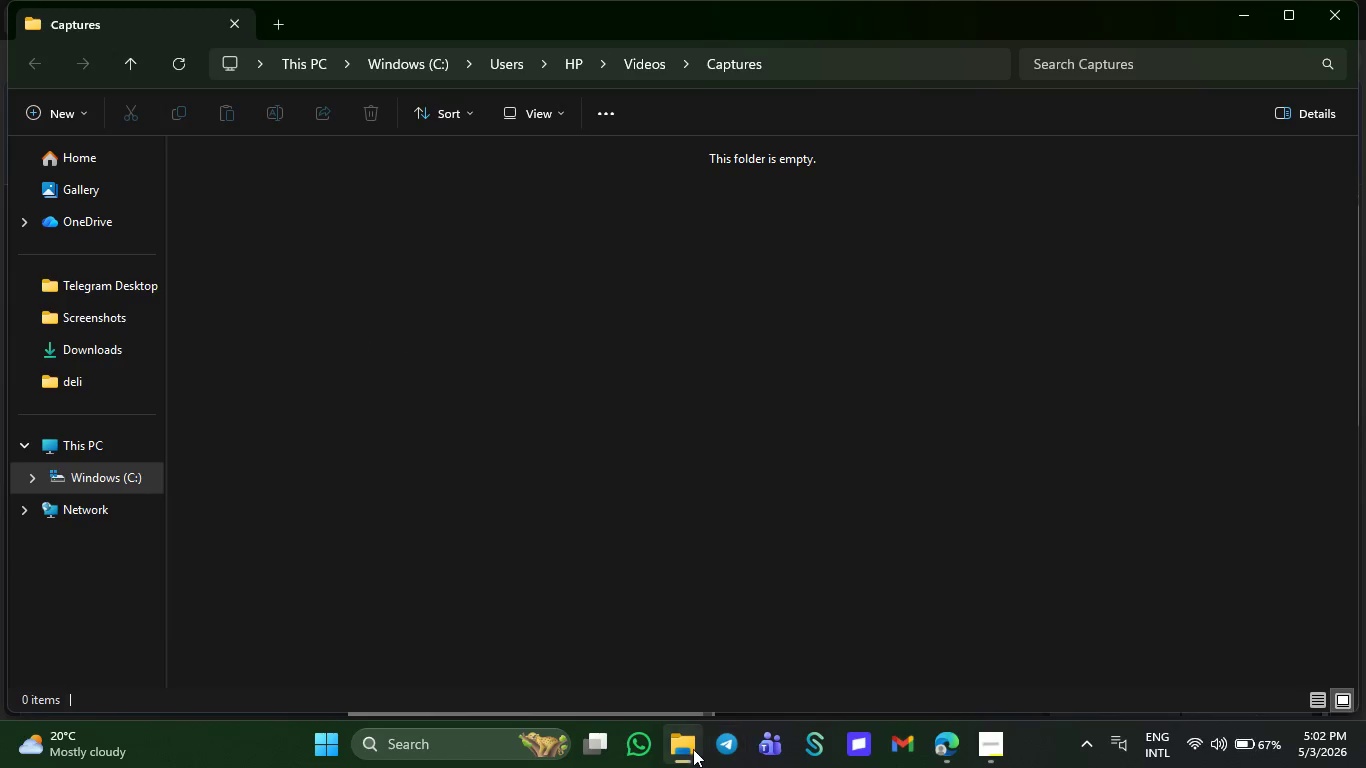 
left_click([688, 748])
 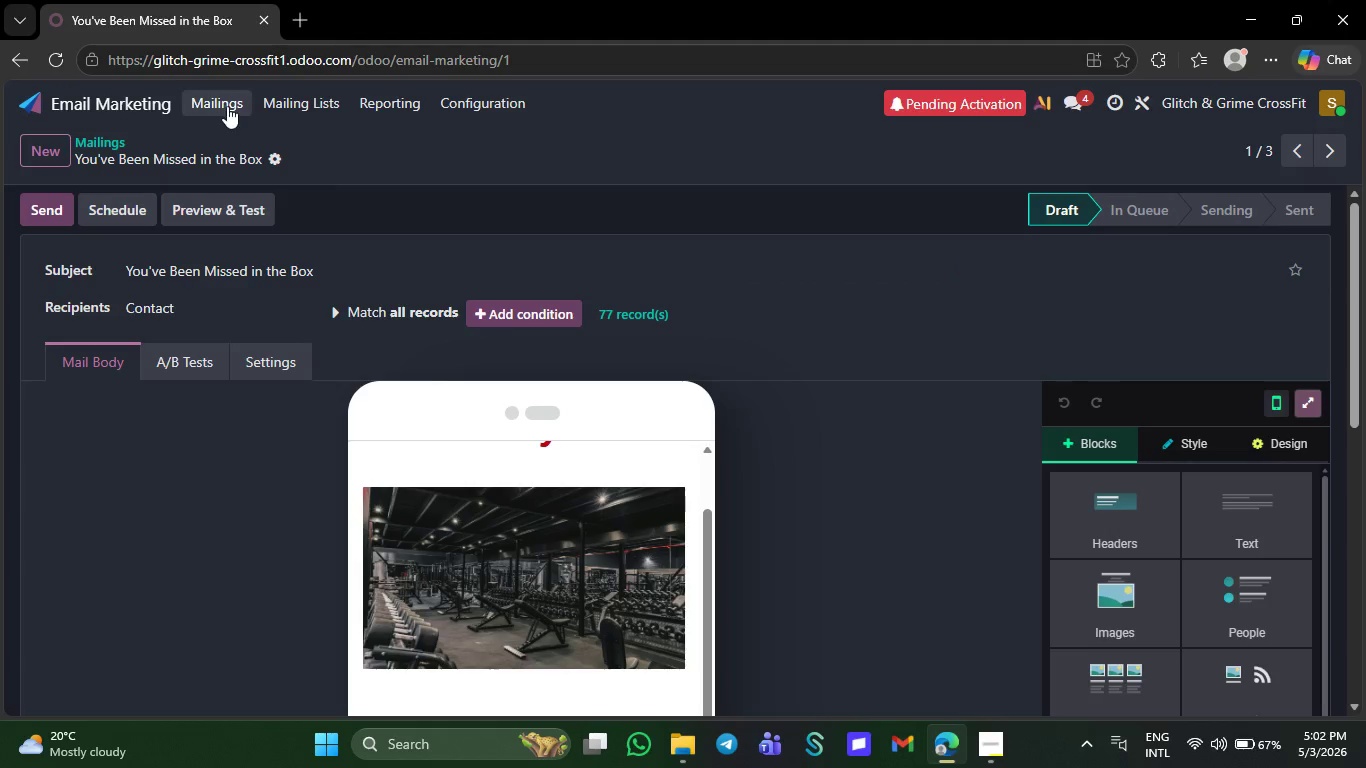 
left_click([149, 95])
 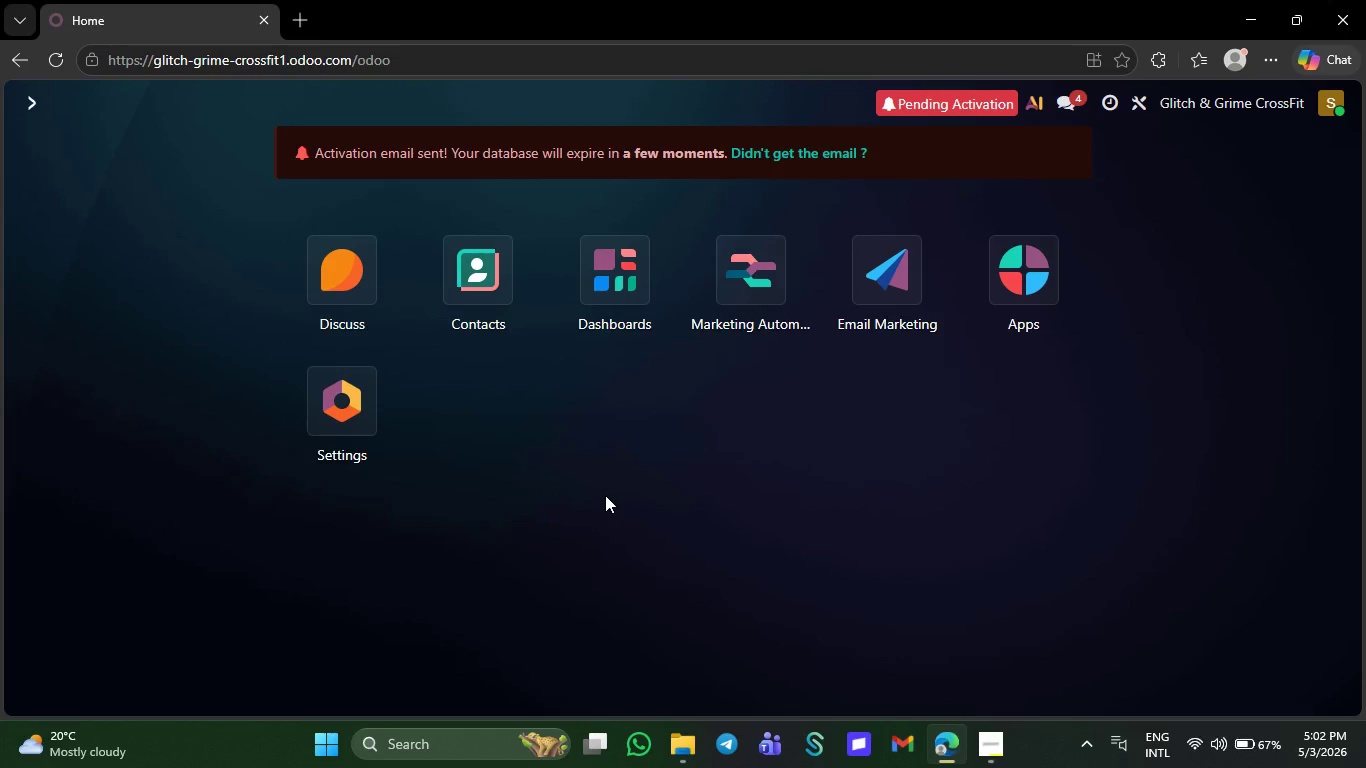 
key(Meta+G)
 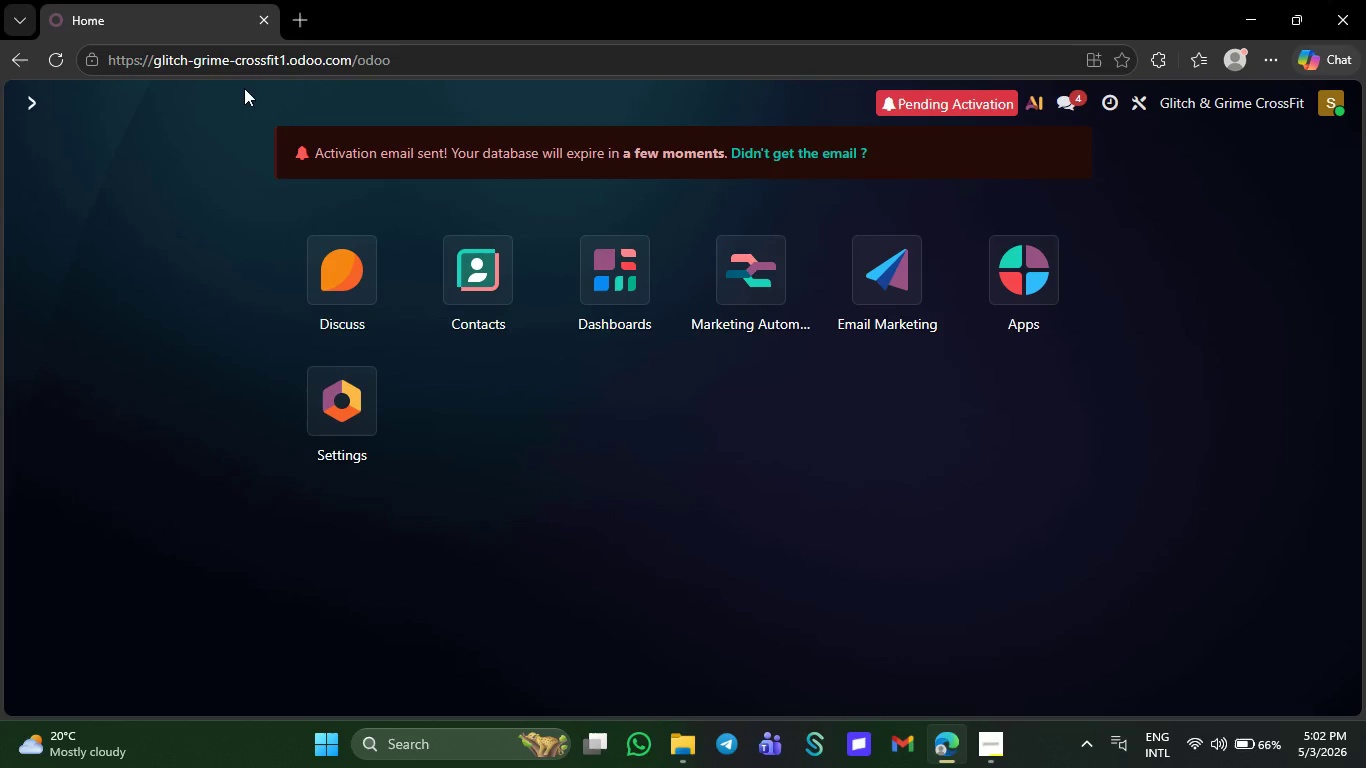 
left_click([222, 96])
 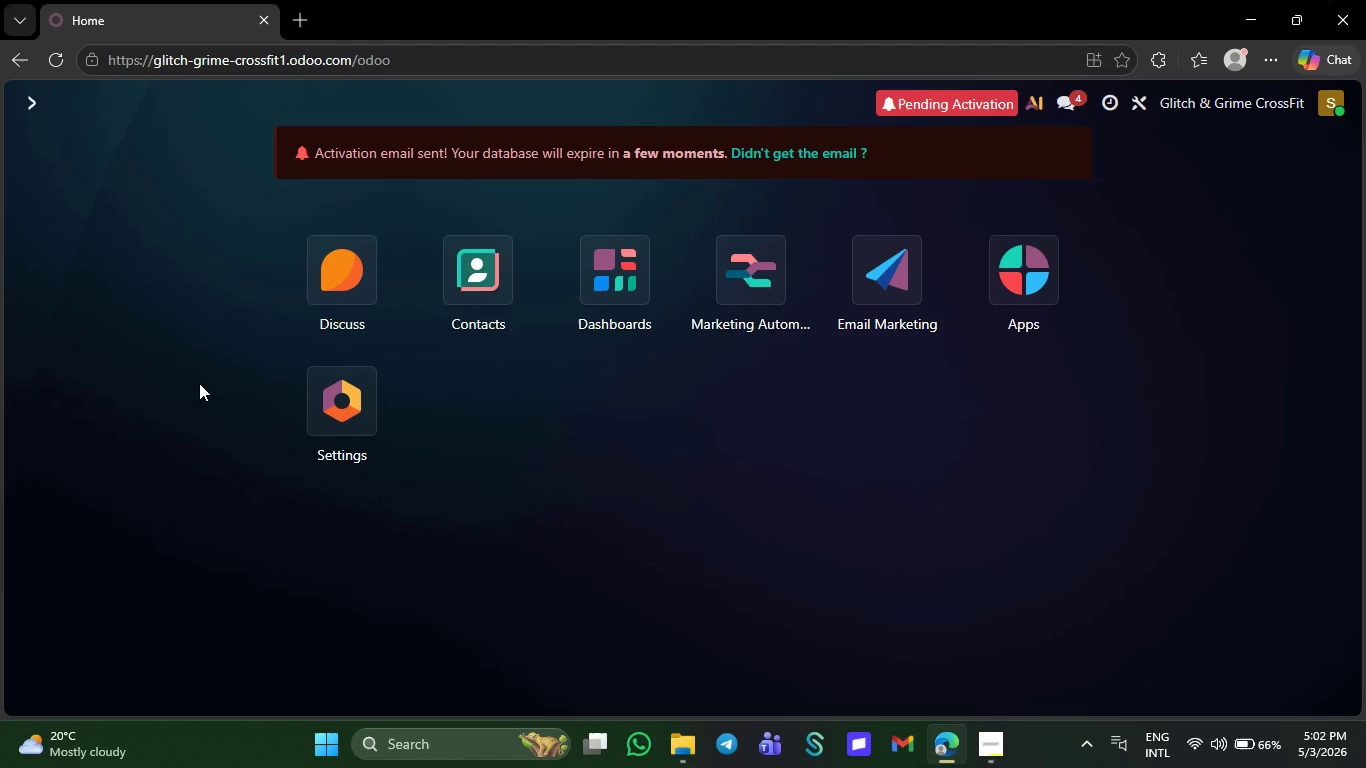 
wait(6.06)
 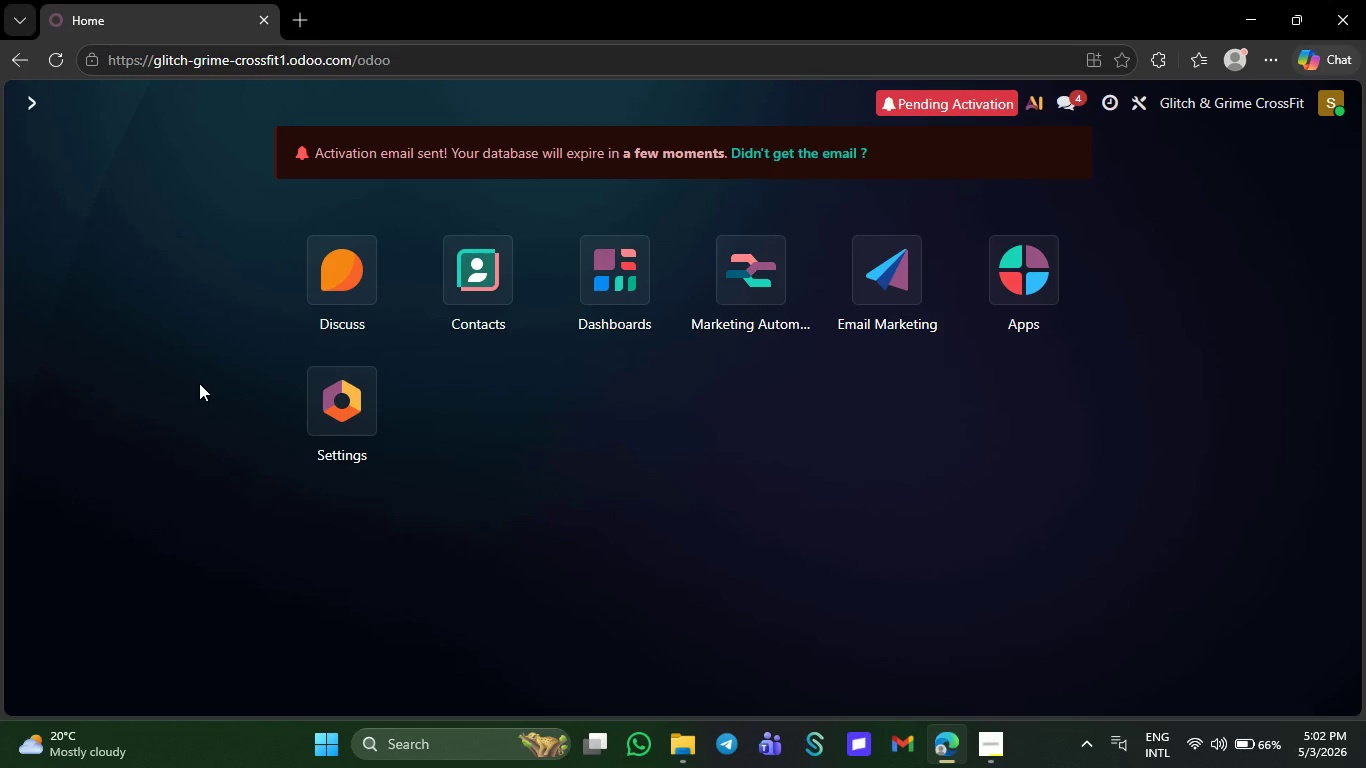 
left_click([199, 383])
 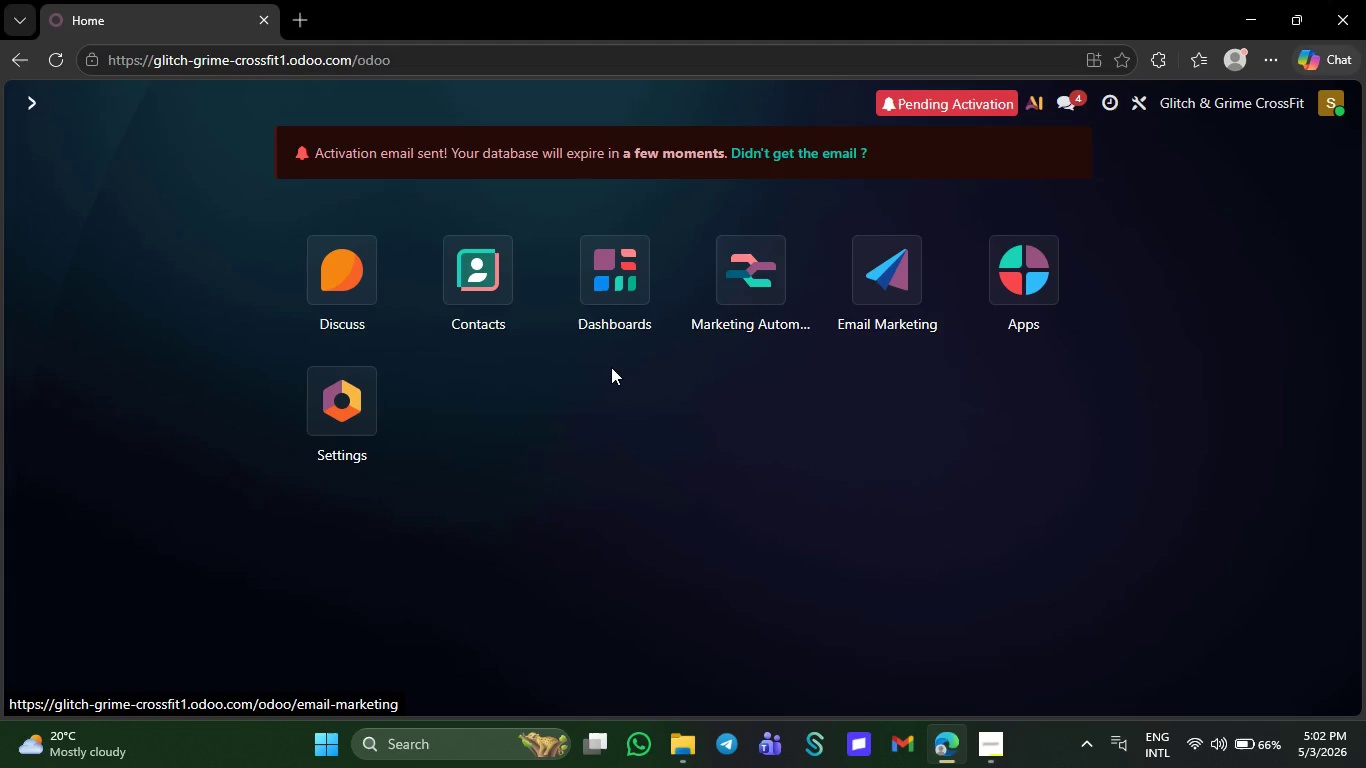 
left_click([909, 323])
 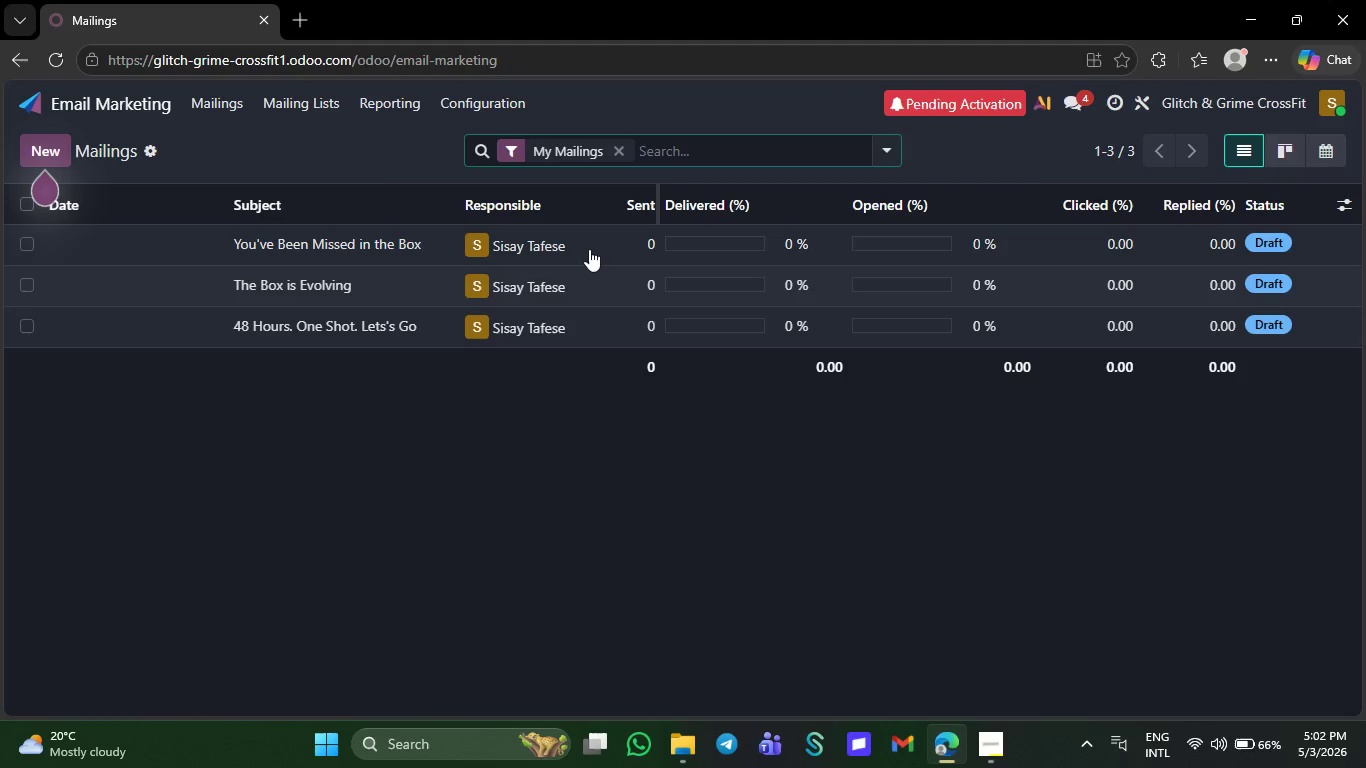 
left_click([573, 258])
 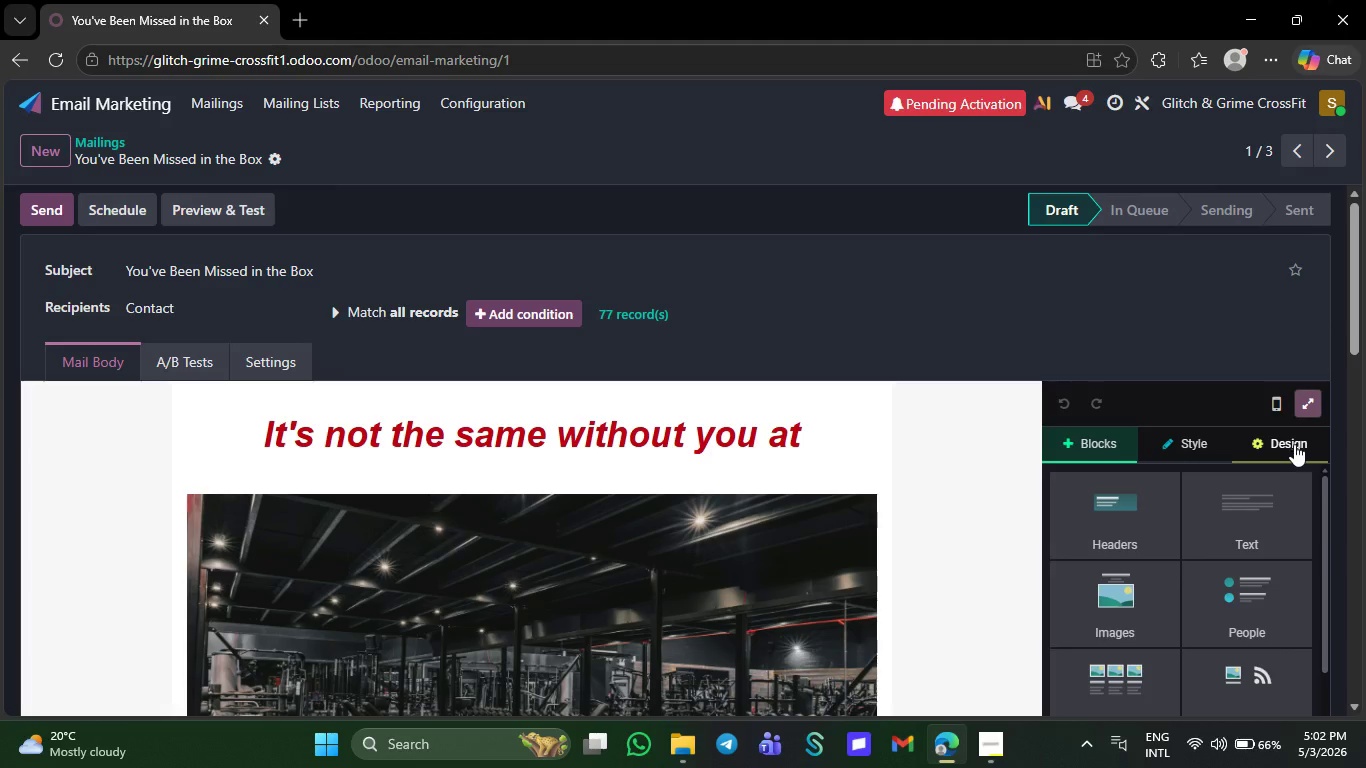 
left_click([1308, 400])
 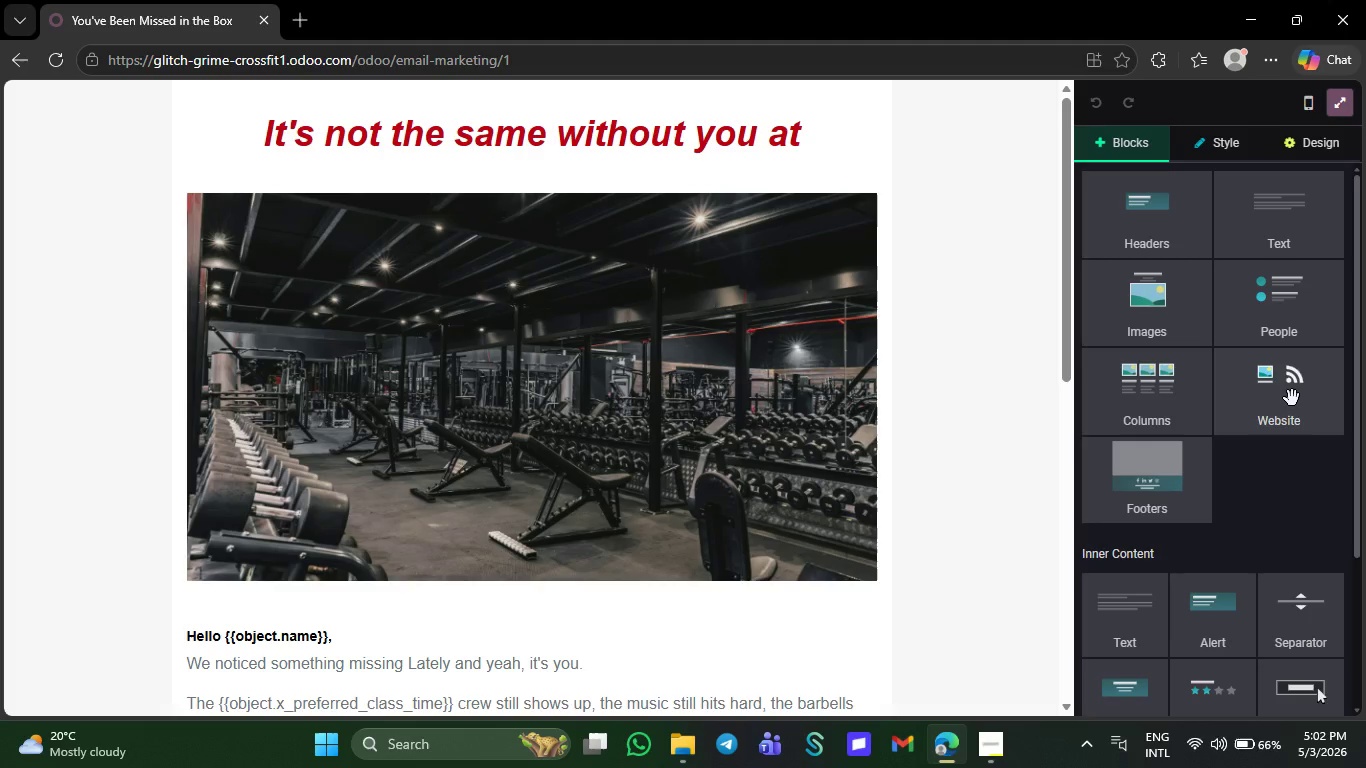 
mouse_move([1277, 229])
 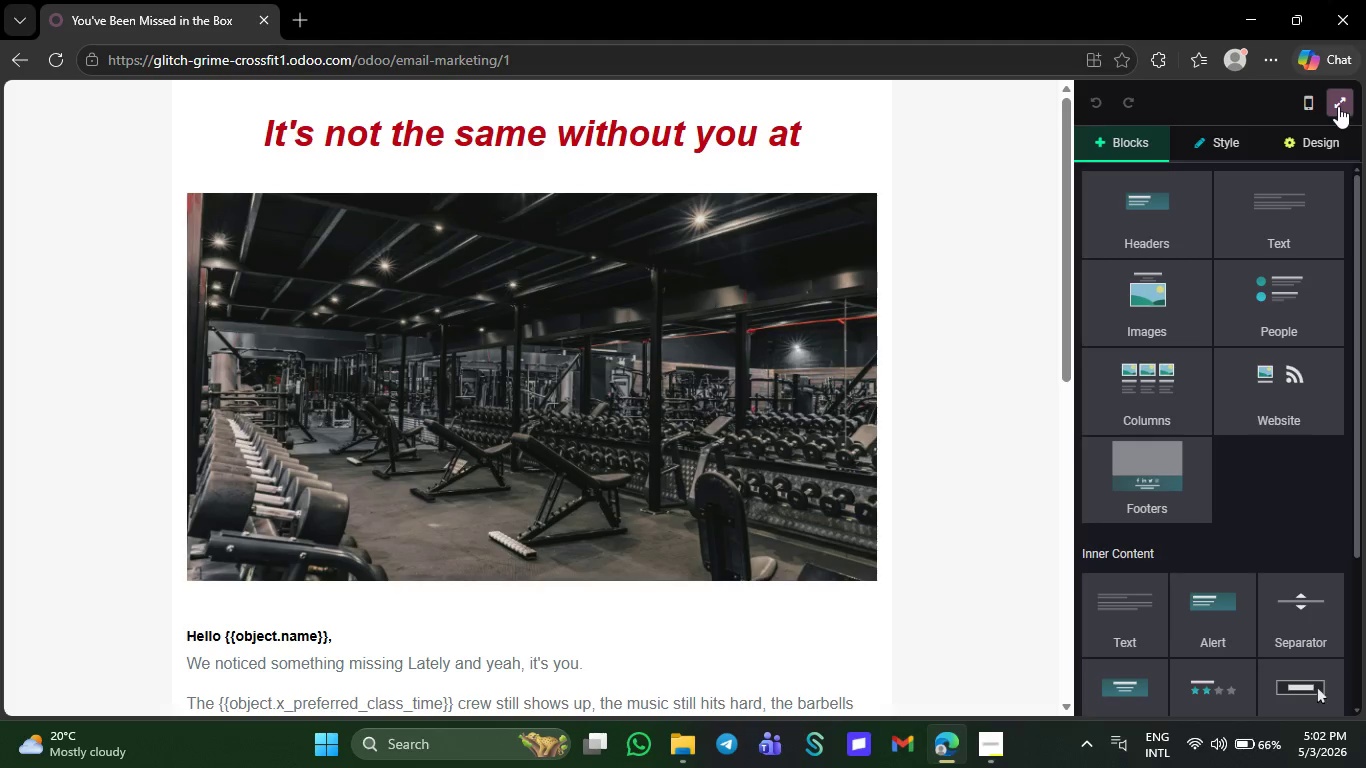 
left_click([1338, 106])
 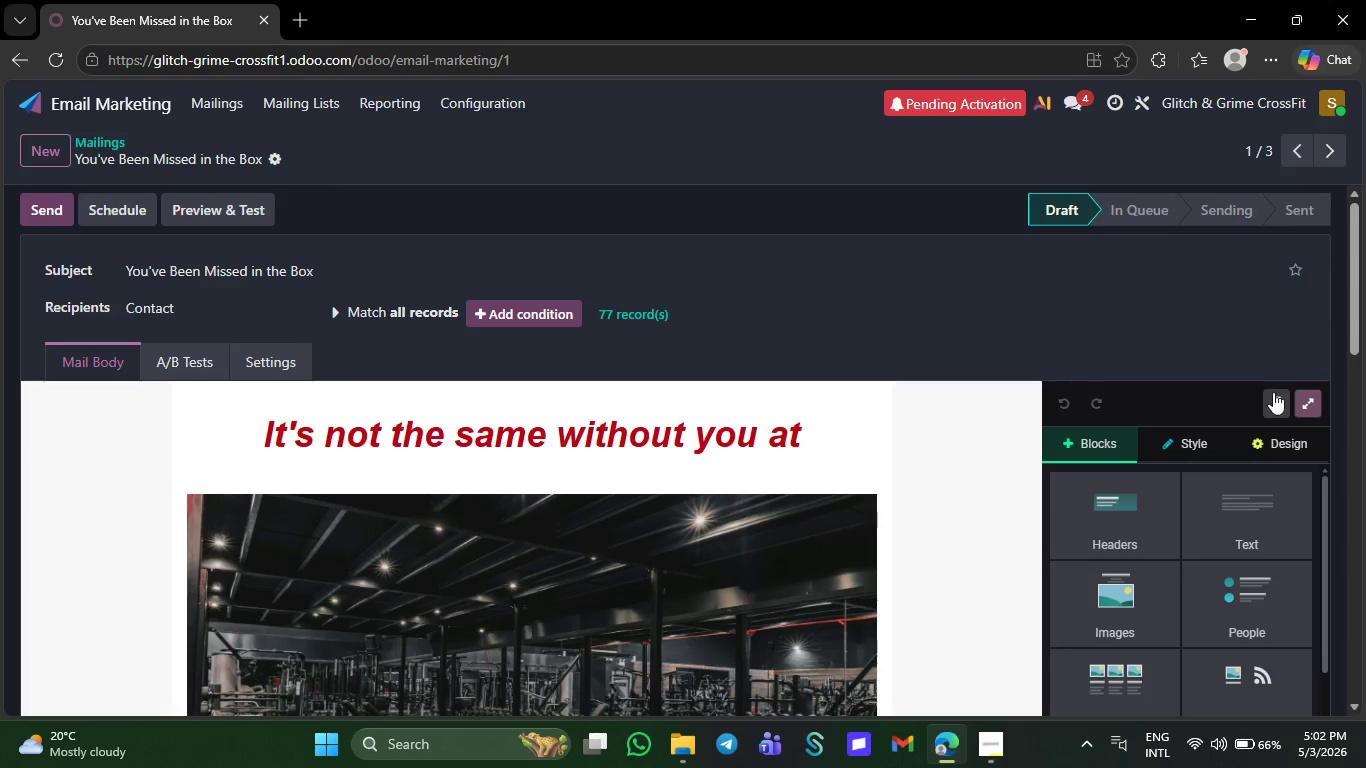 
left_click([1275, 401])
 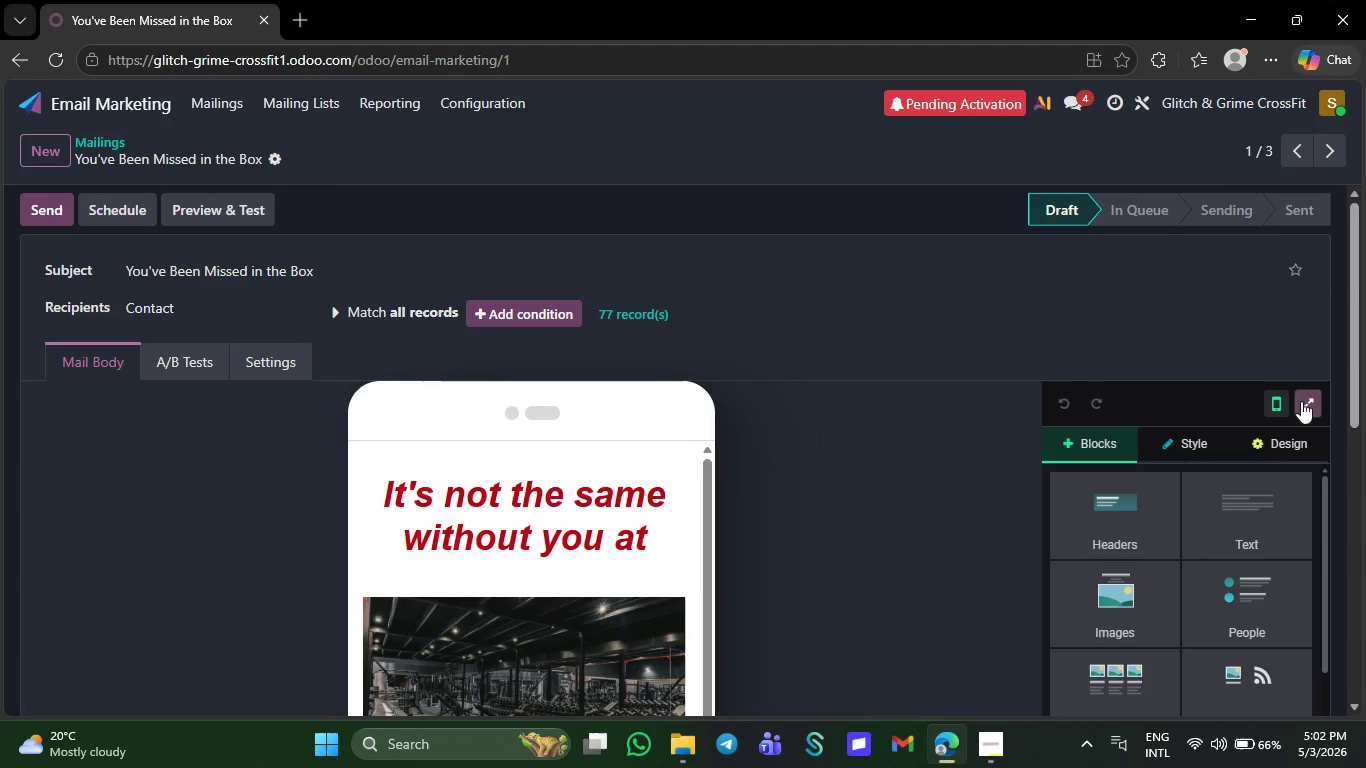 
left_click([1301, 401])
 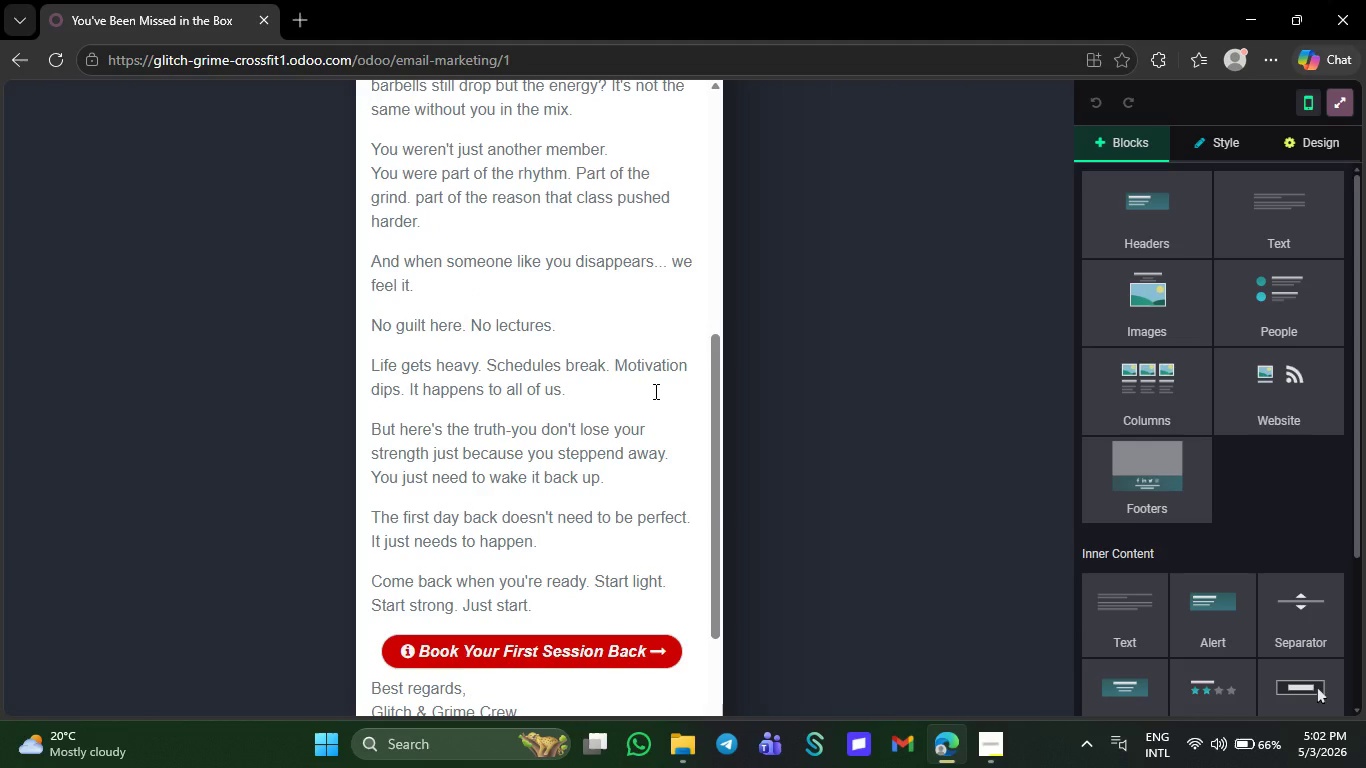 
wait(12.26)
 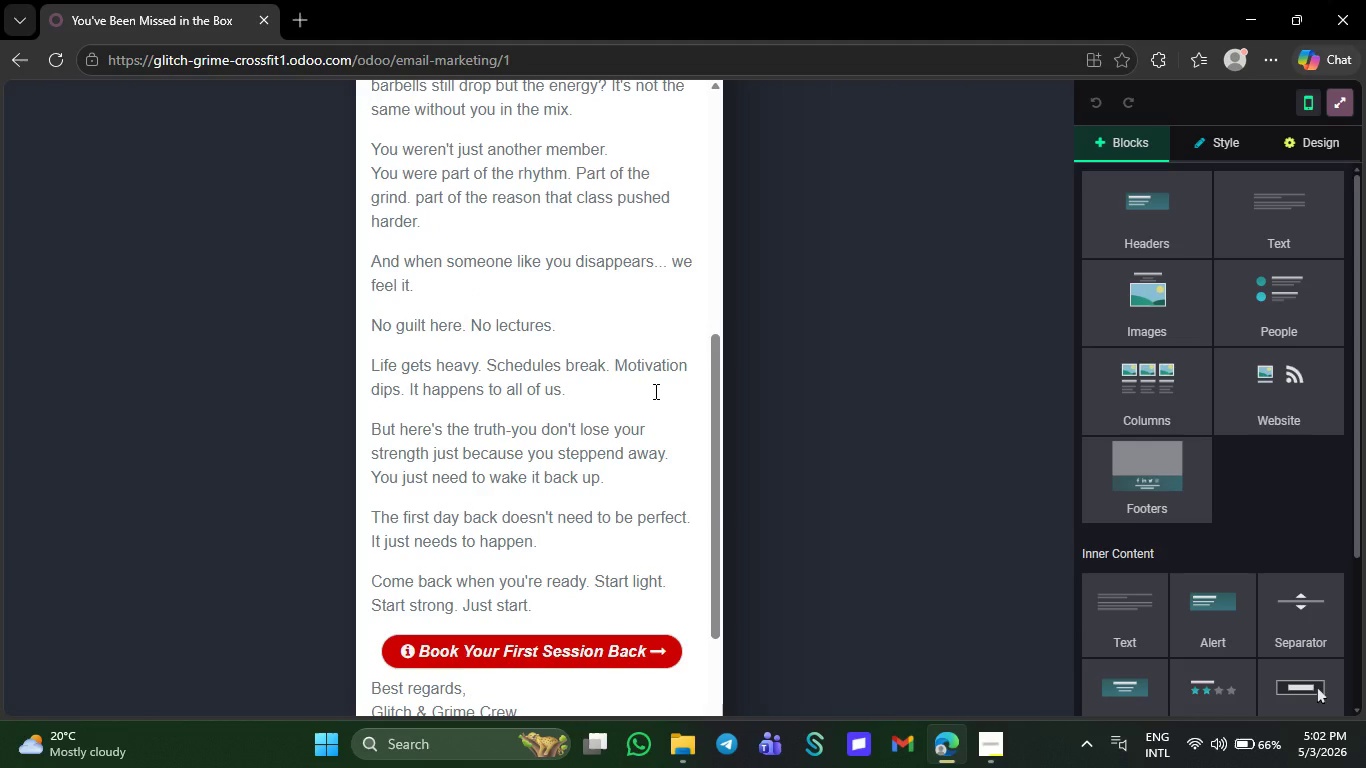 
left_click([1346, 102])
 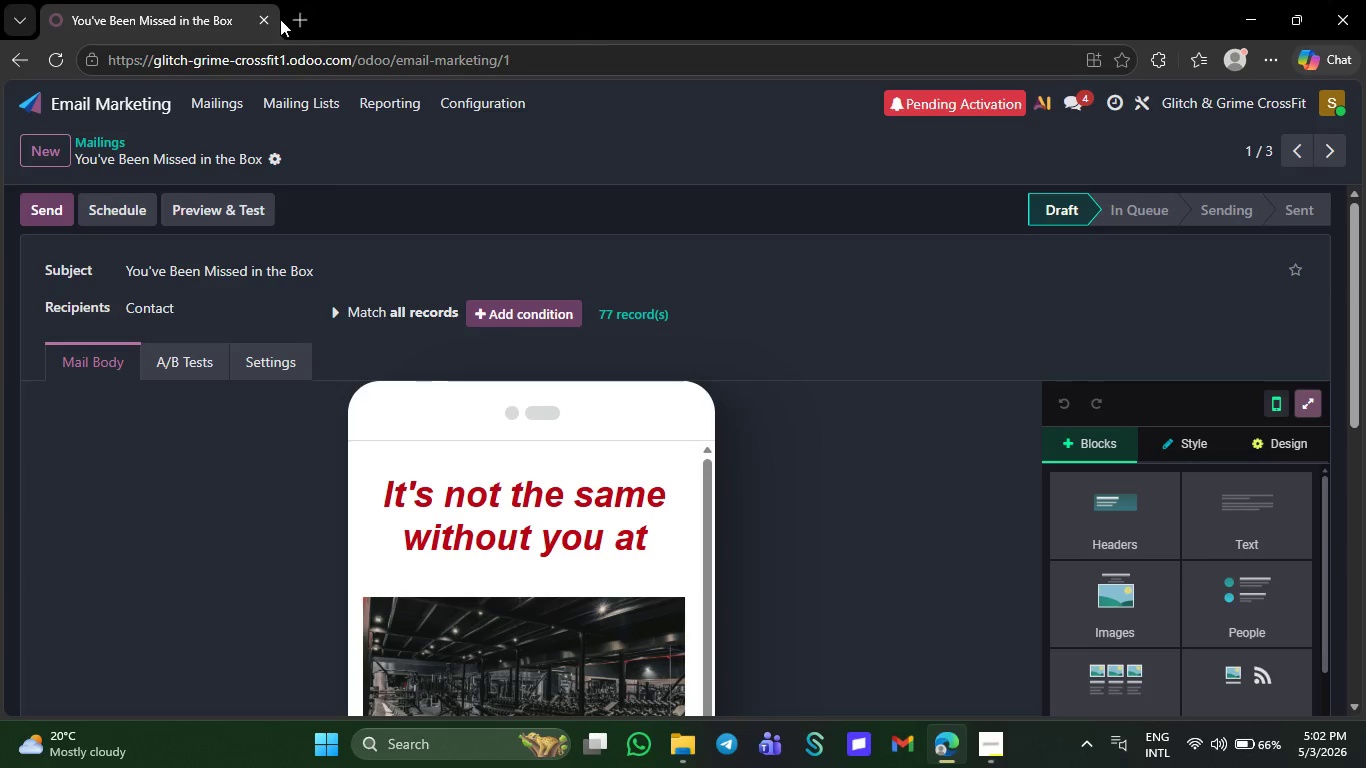 
left_click([216, 97])
 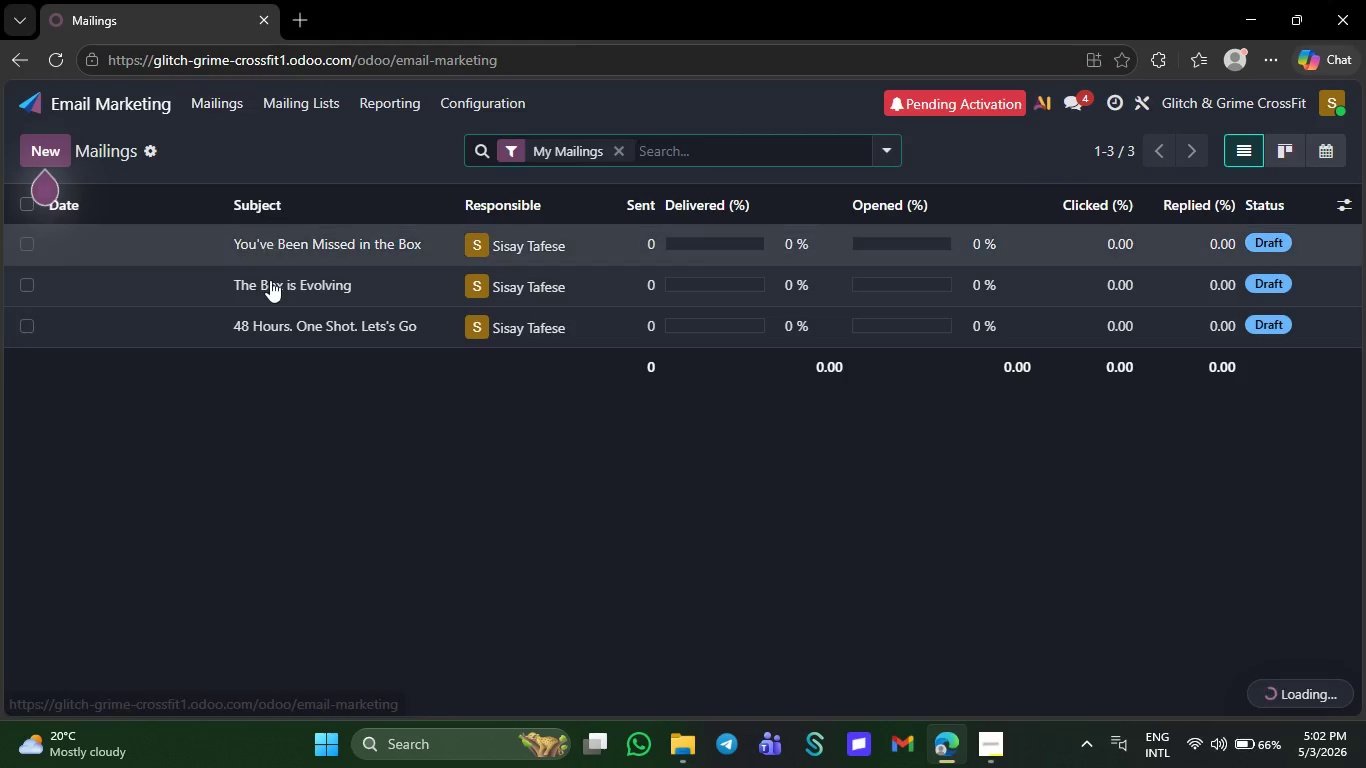 
left_click([270, 288])
 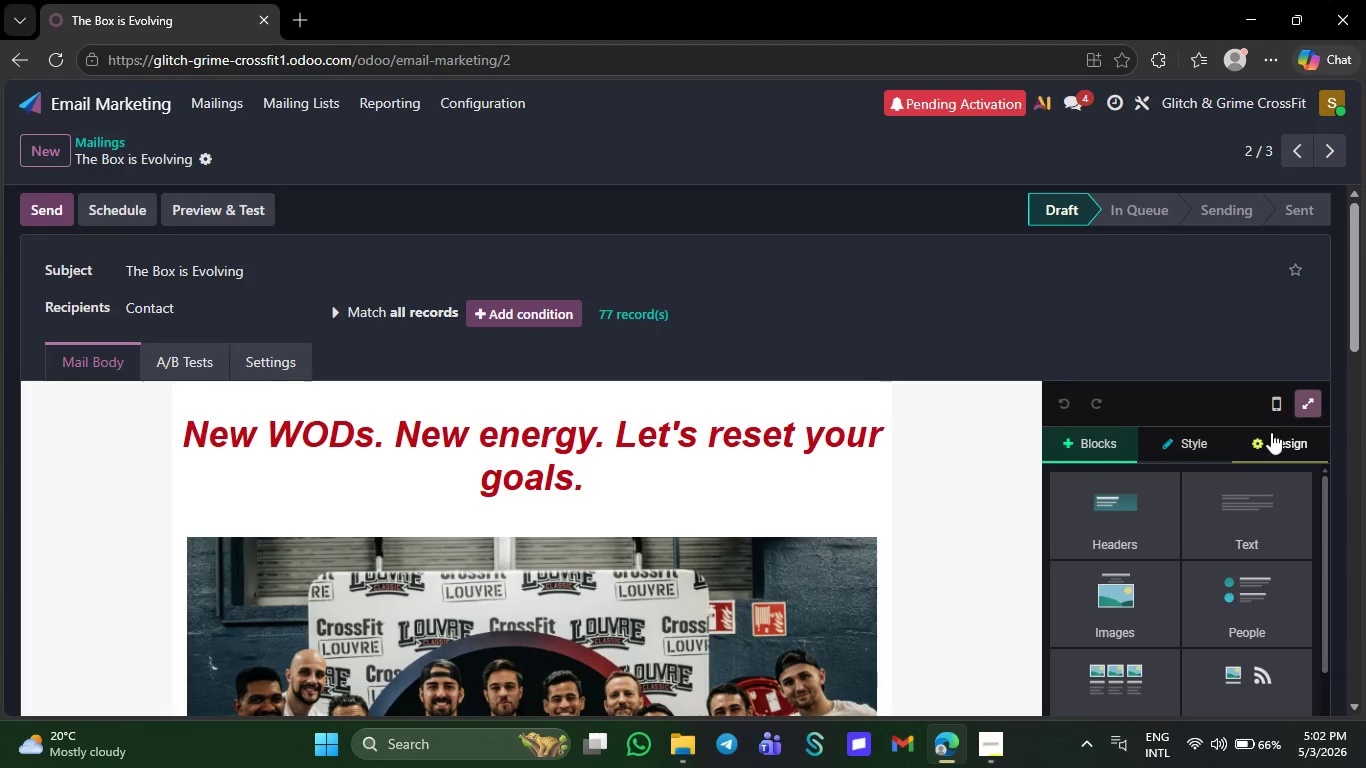 
left_click([1280, 399])
 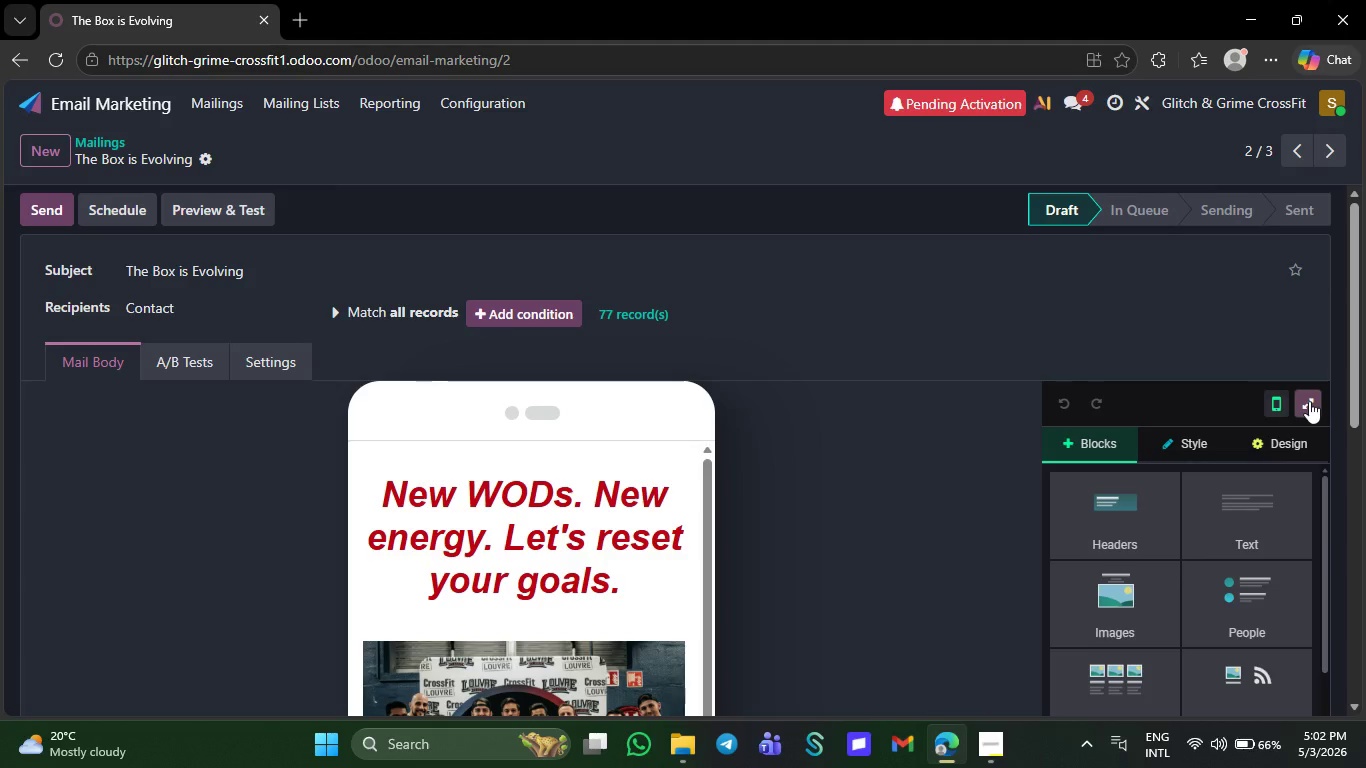 
left_click([1309, 401])
 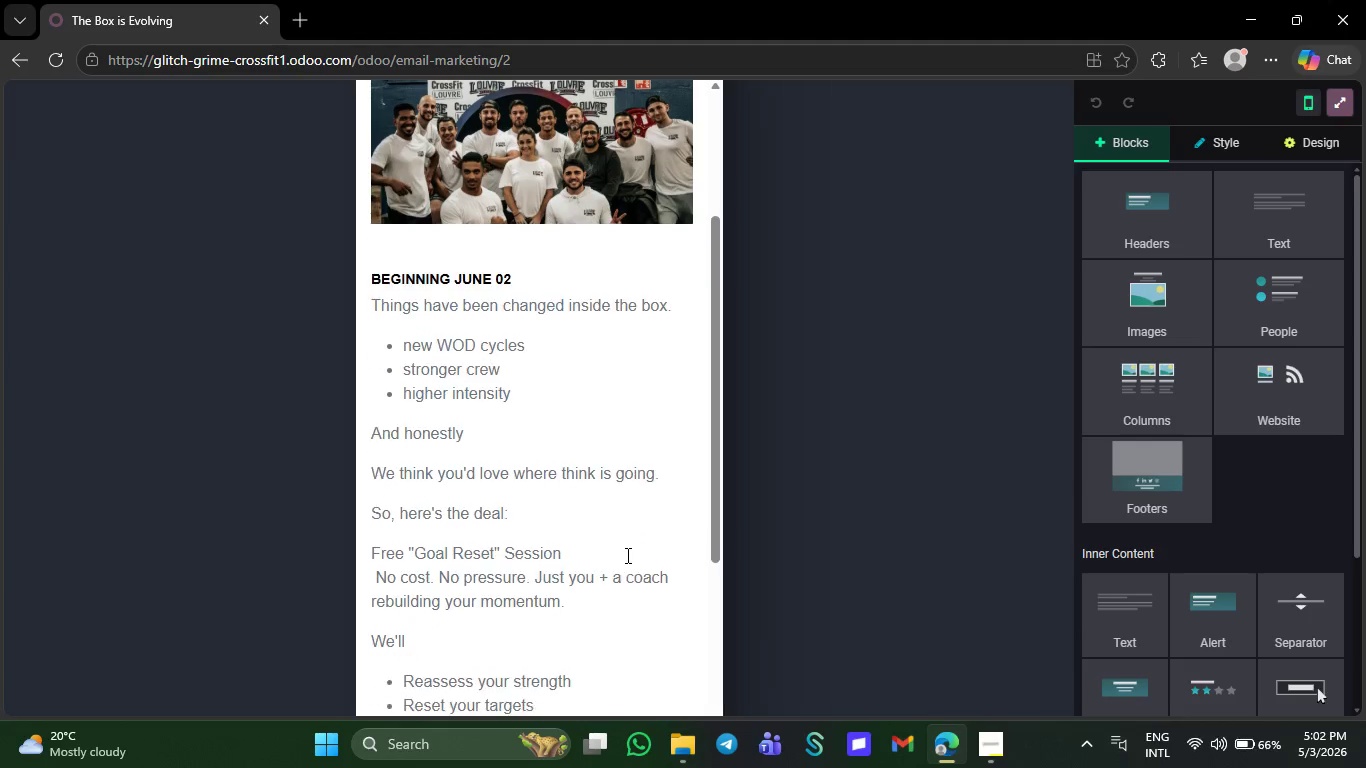 
wait(8.42)
 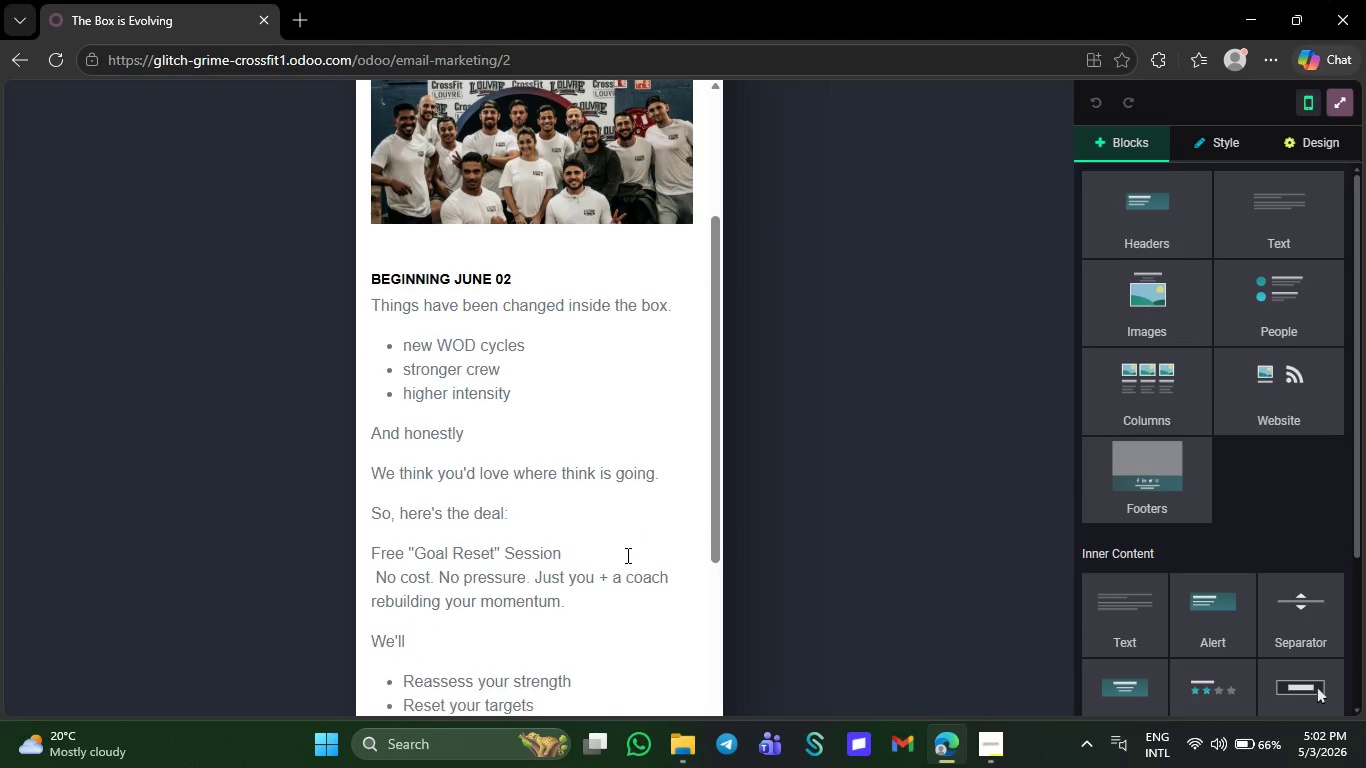 
left_click([1339, 97])
 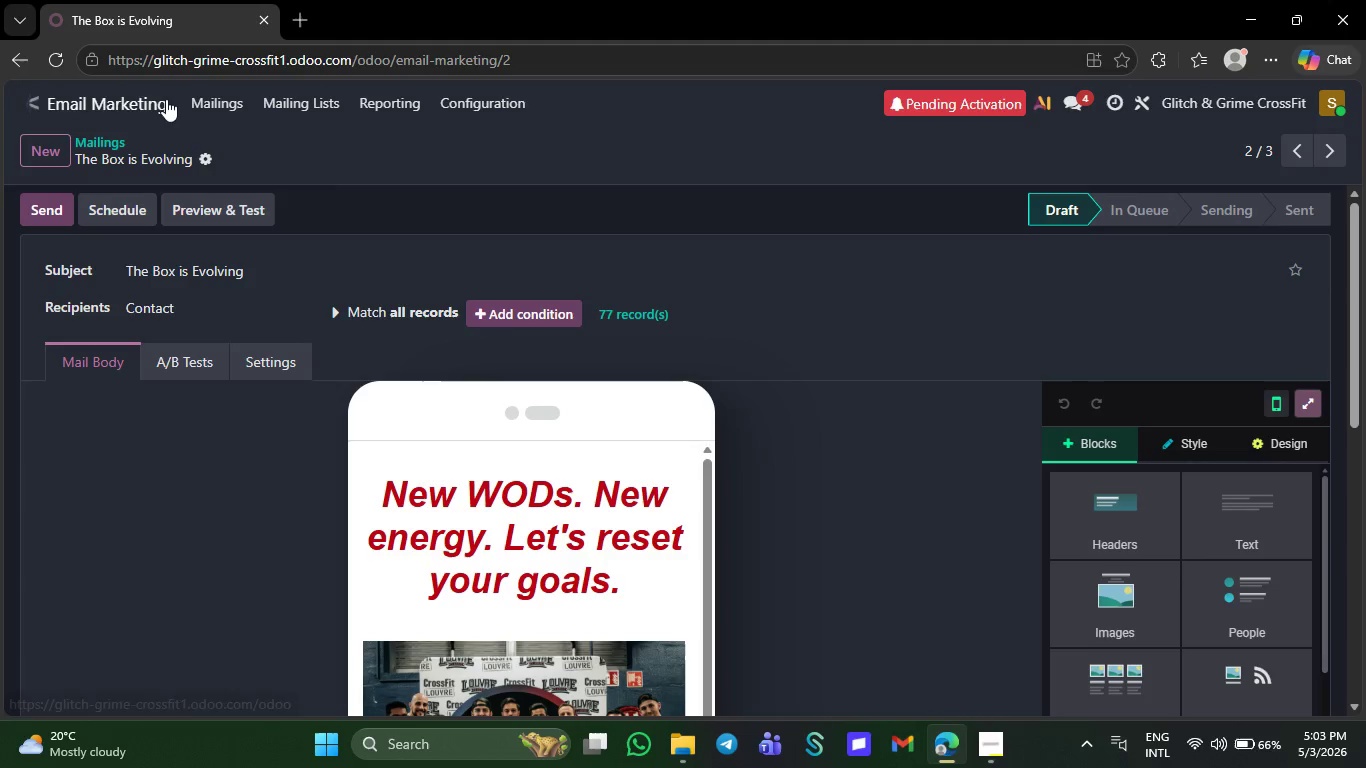 
left_click([201, 108])
 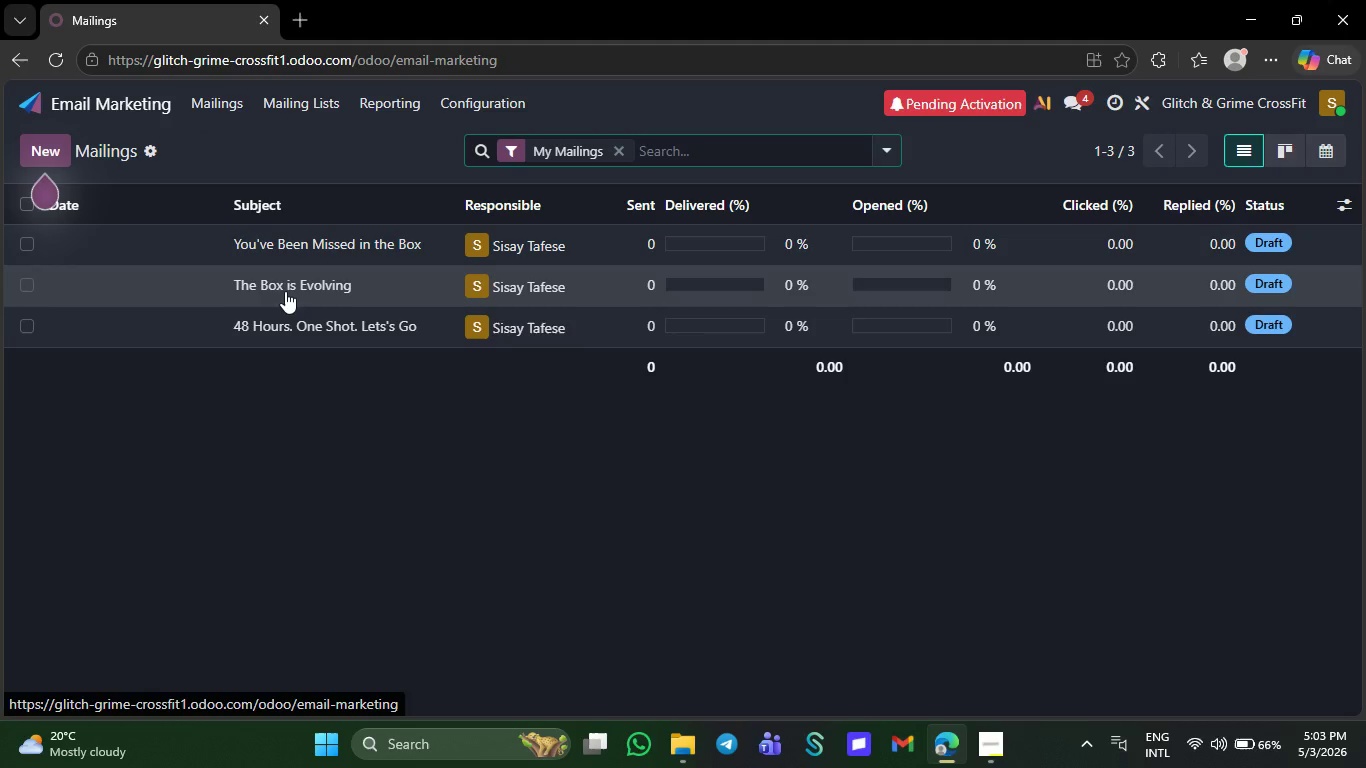 
left_click([280, 326])
 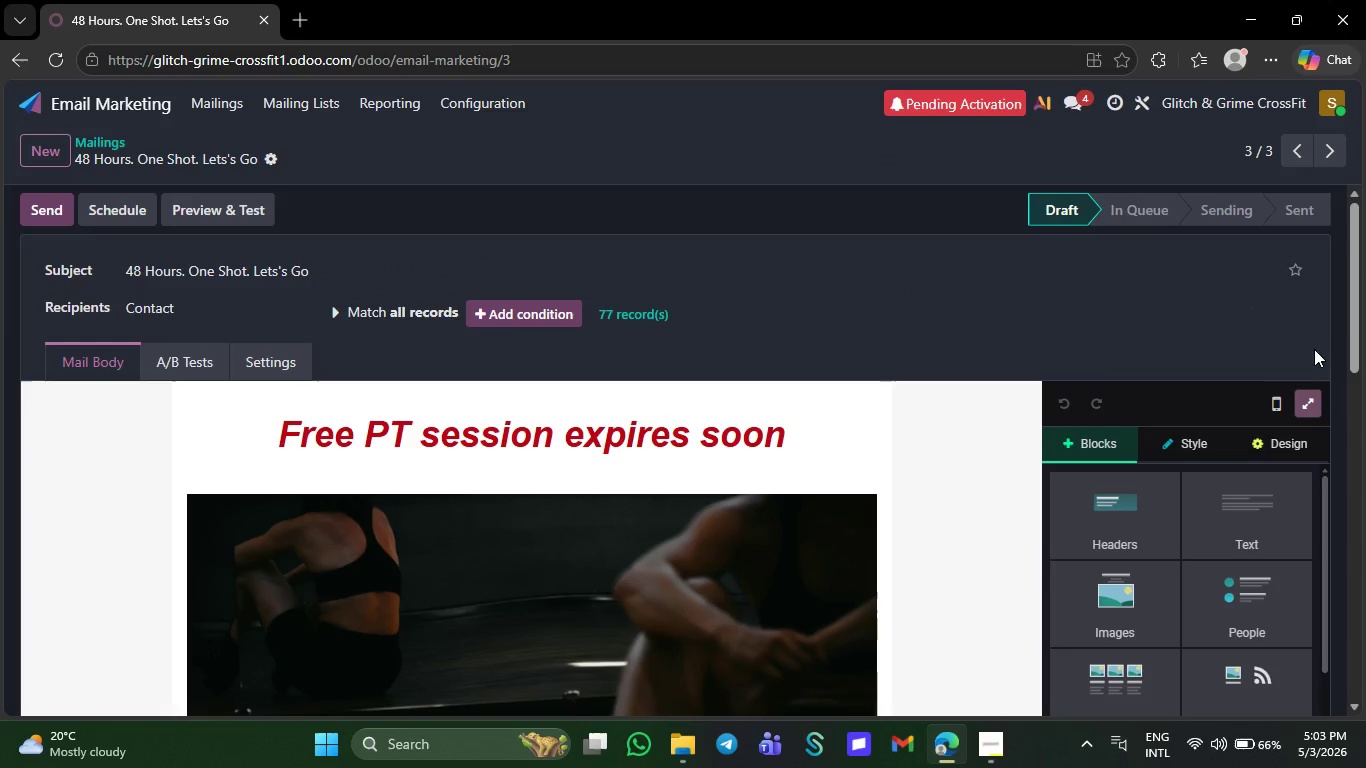 
wait(5.08)
 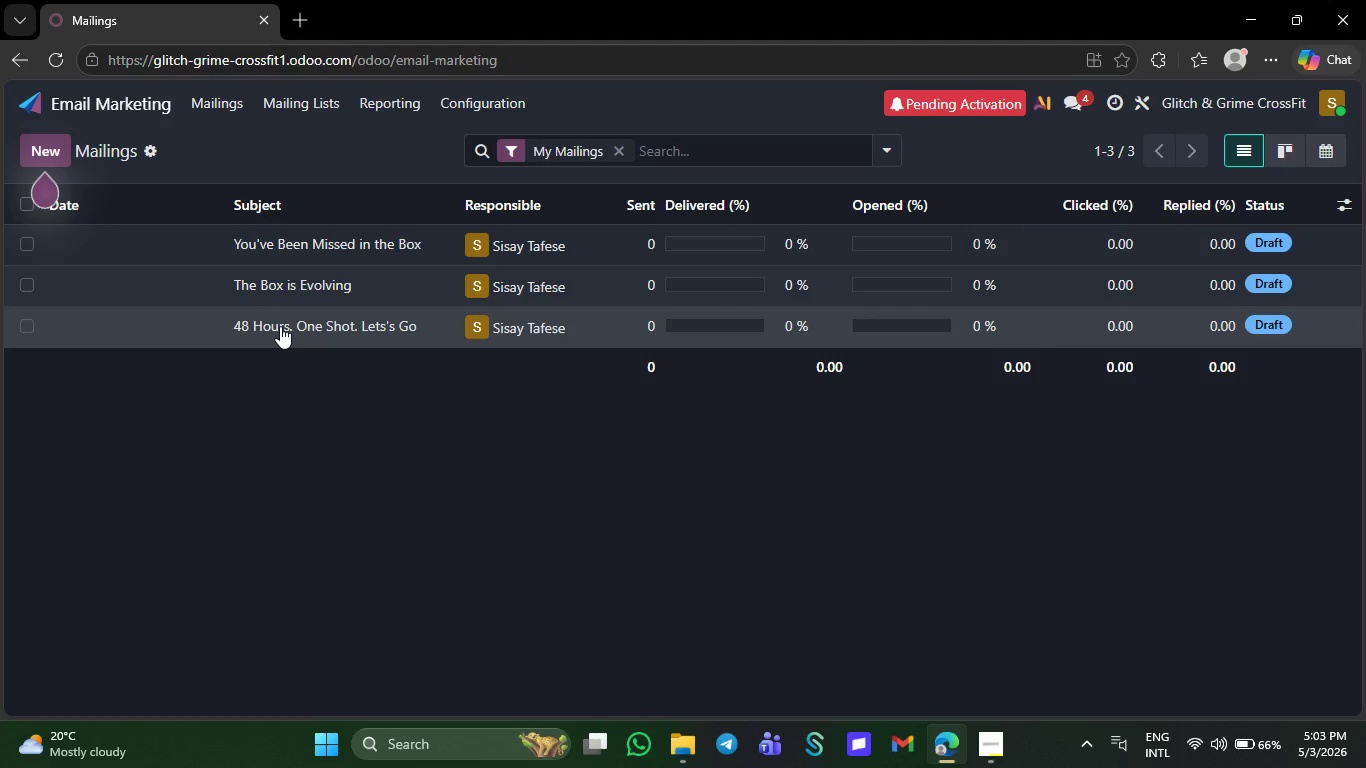 
left_click([1275, 406])
 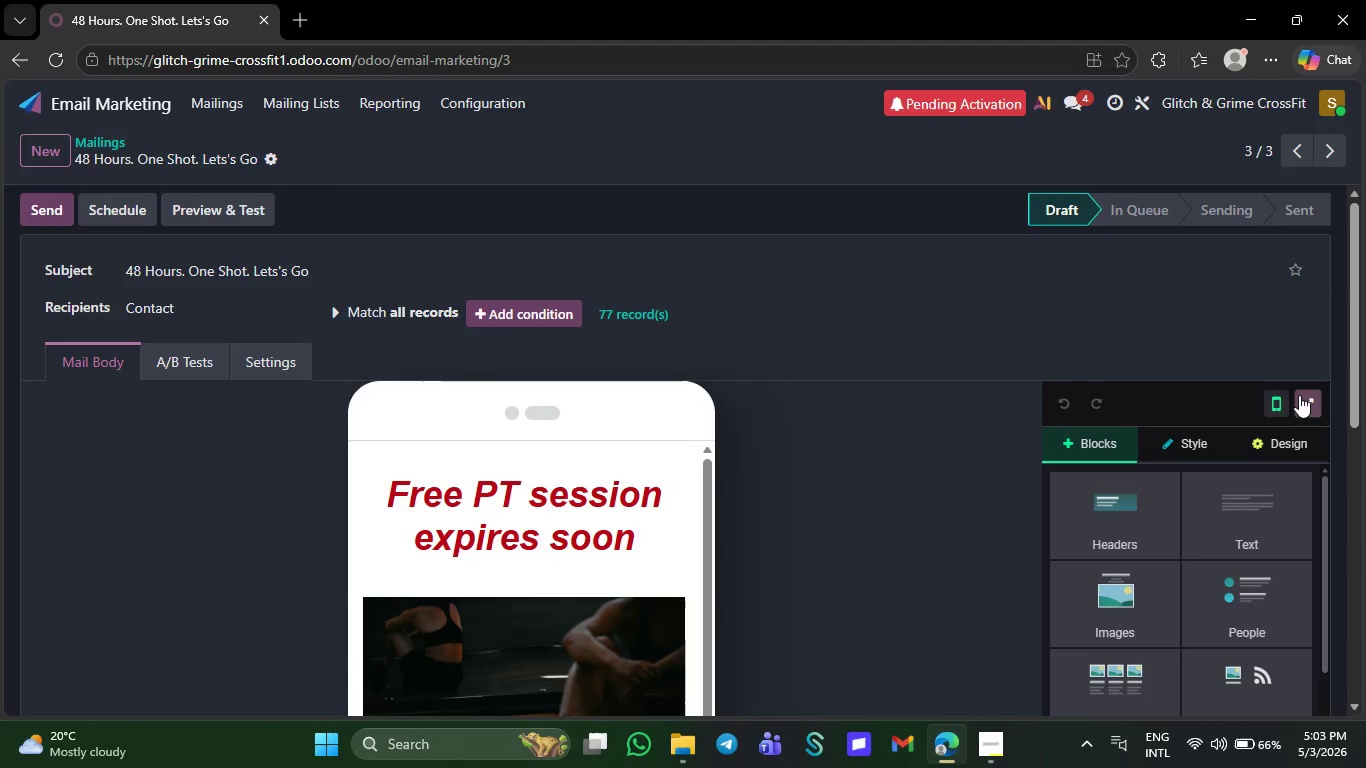 
left_click([1299, 398])
 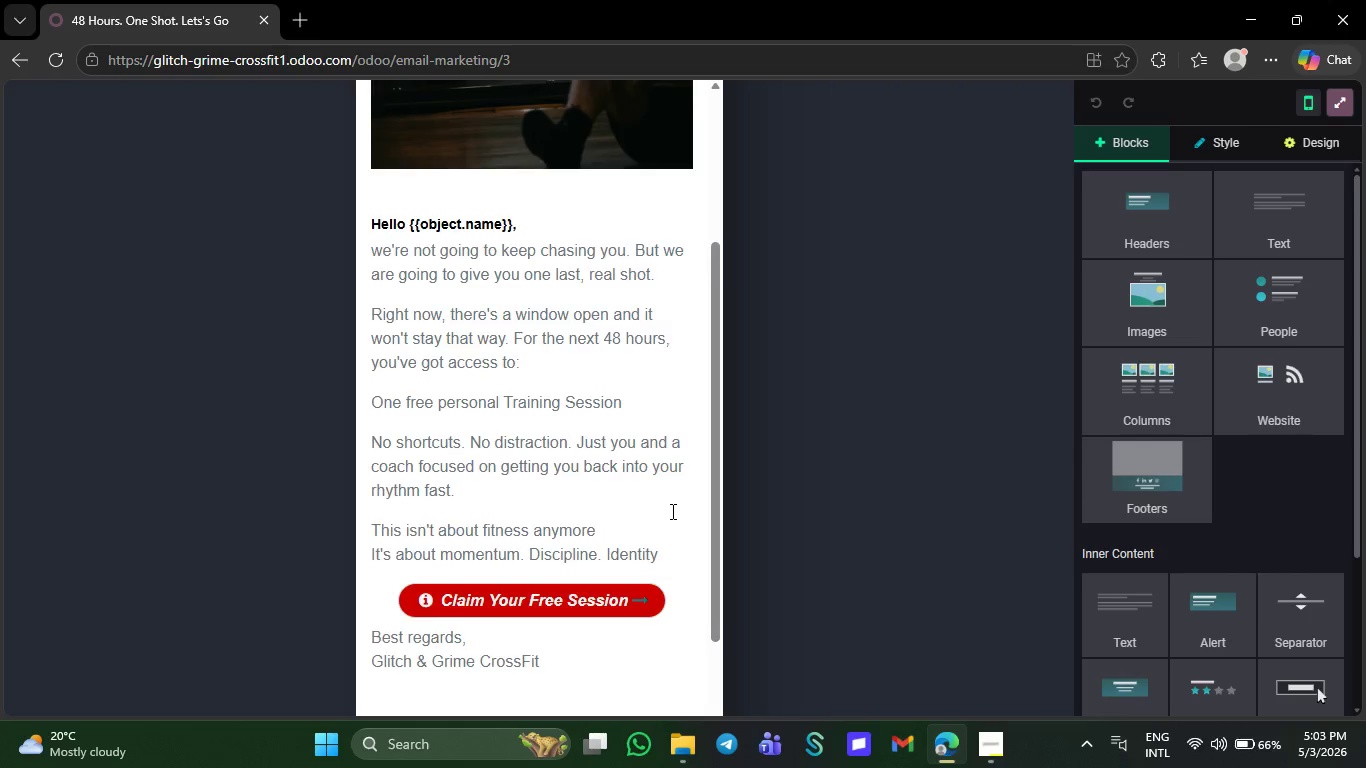 
wait(8.66)
 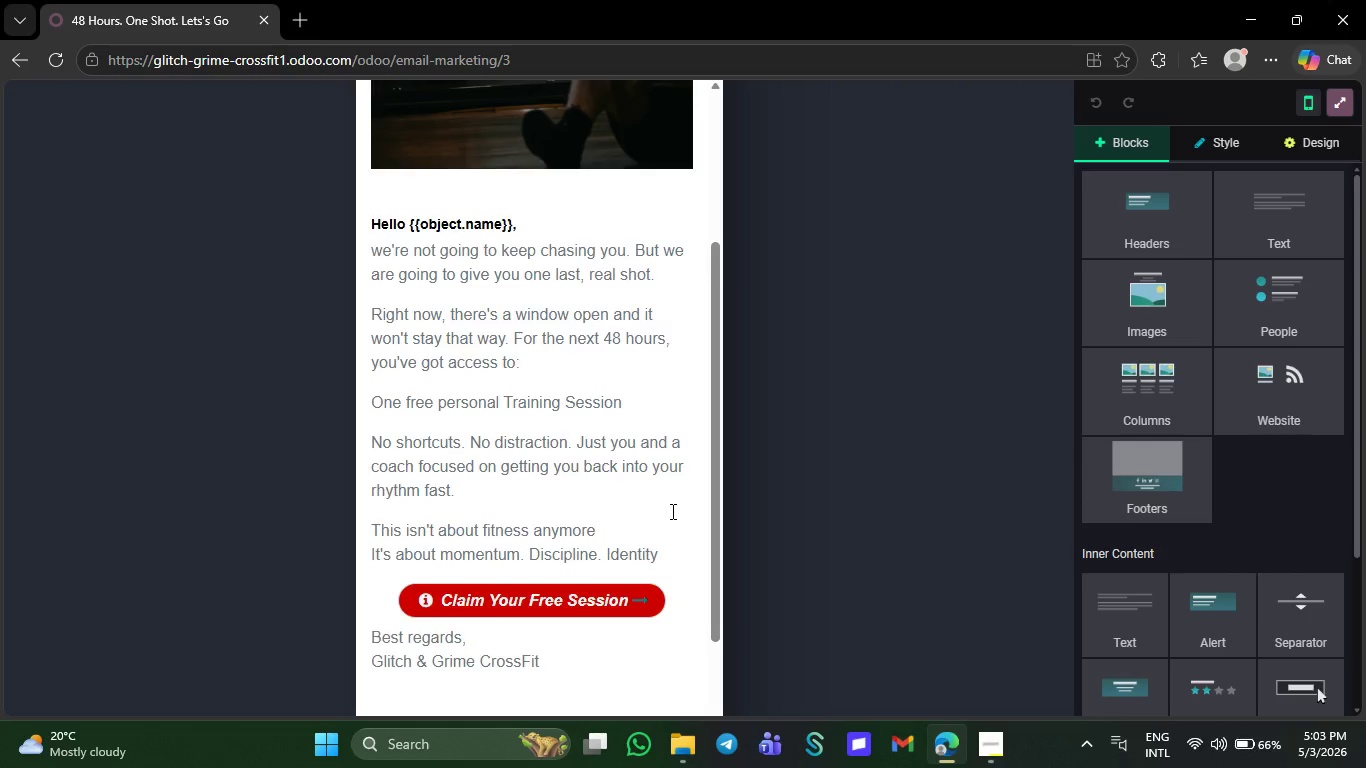 
left_click([1345, 98])
 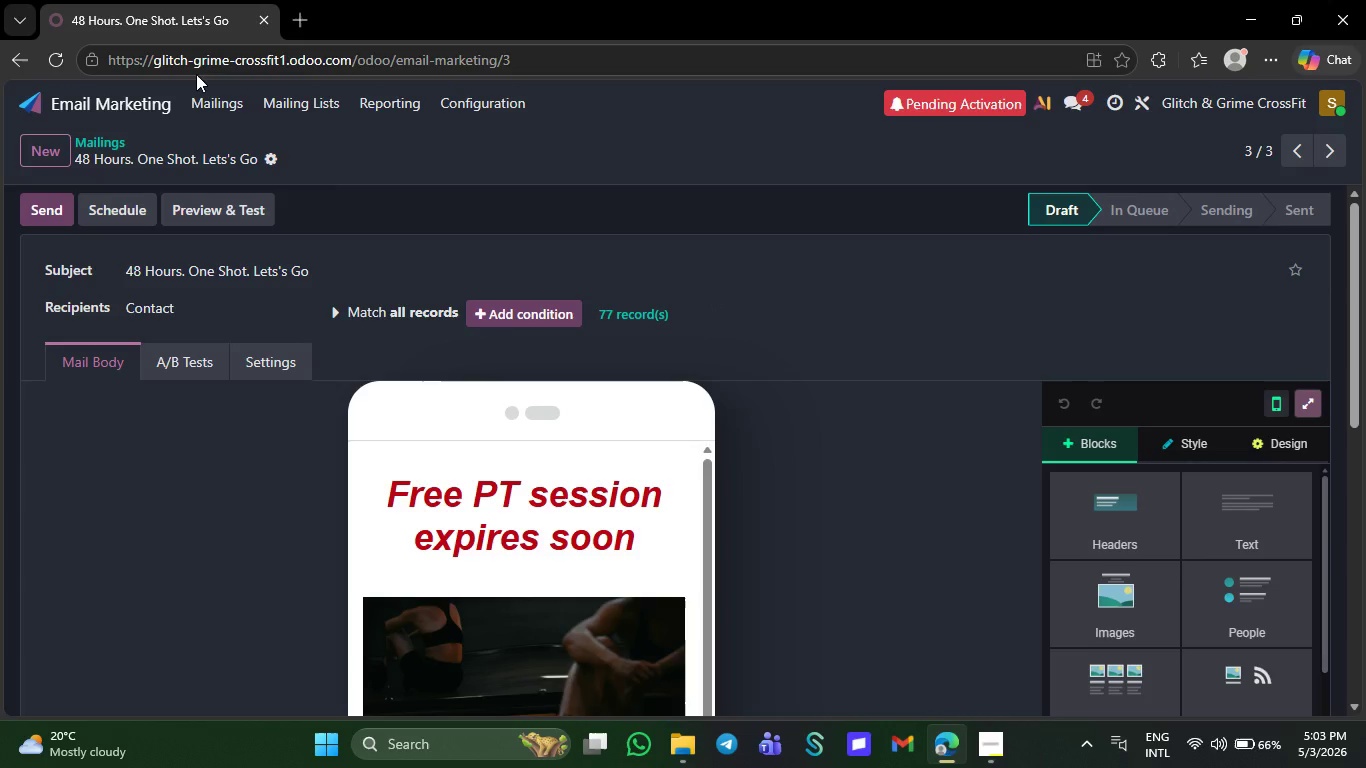 
left_click([225, 110])
 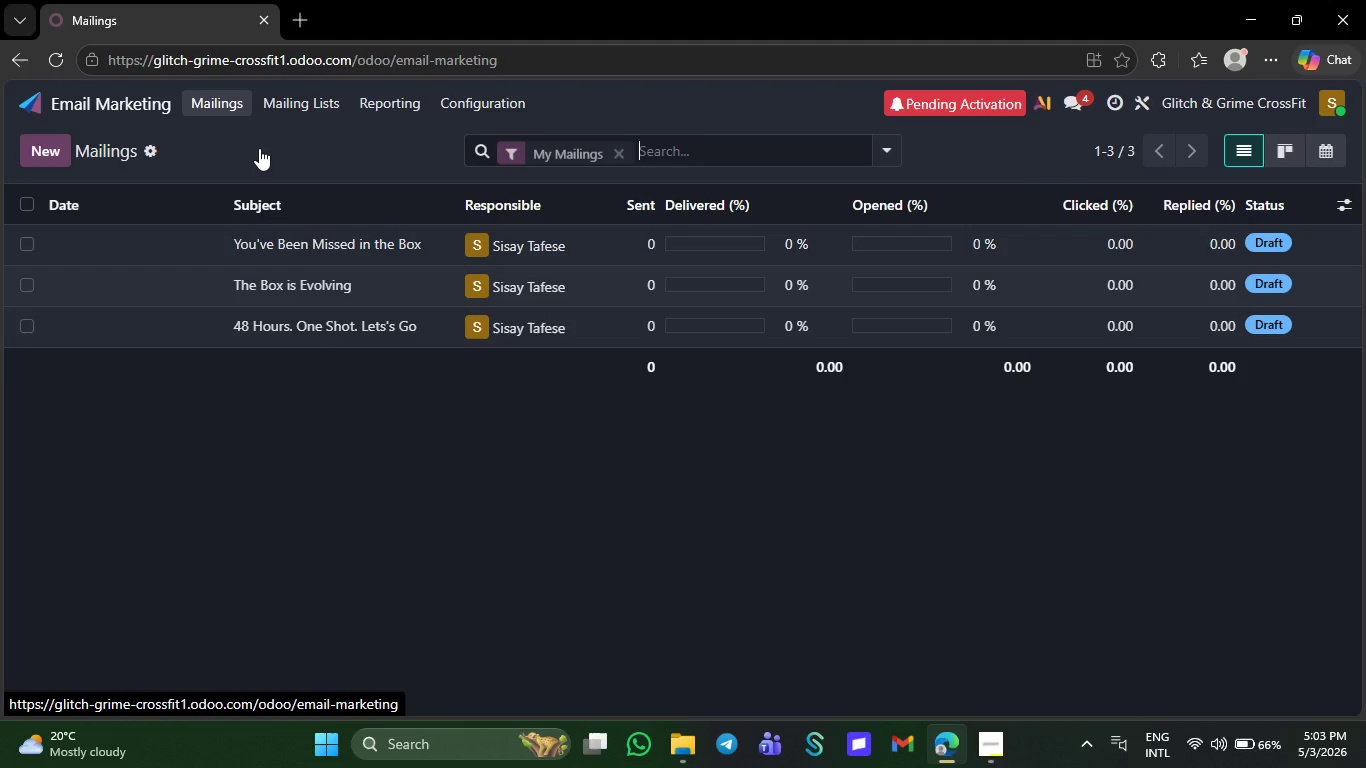 